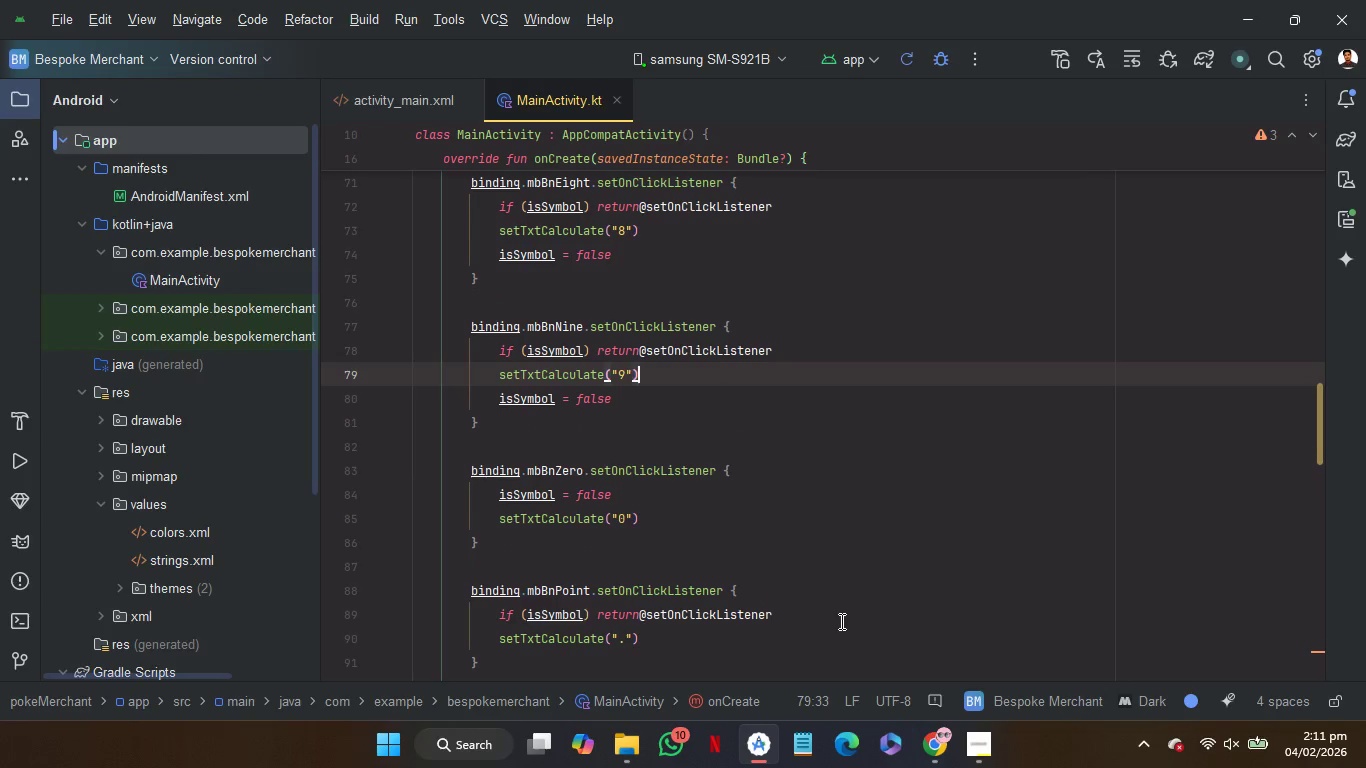 
scroll: coordinate [840, 621], scroll_direction: none, amount: 0.0
 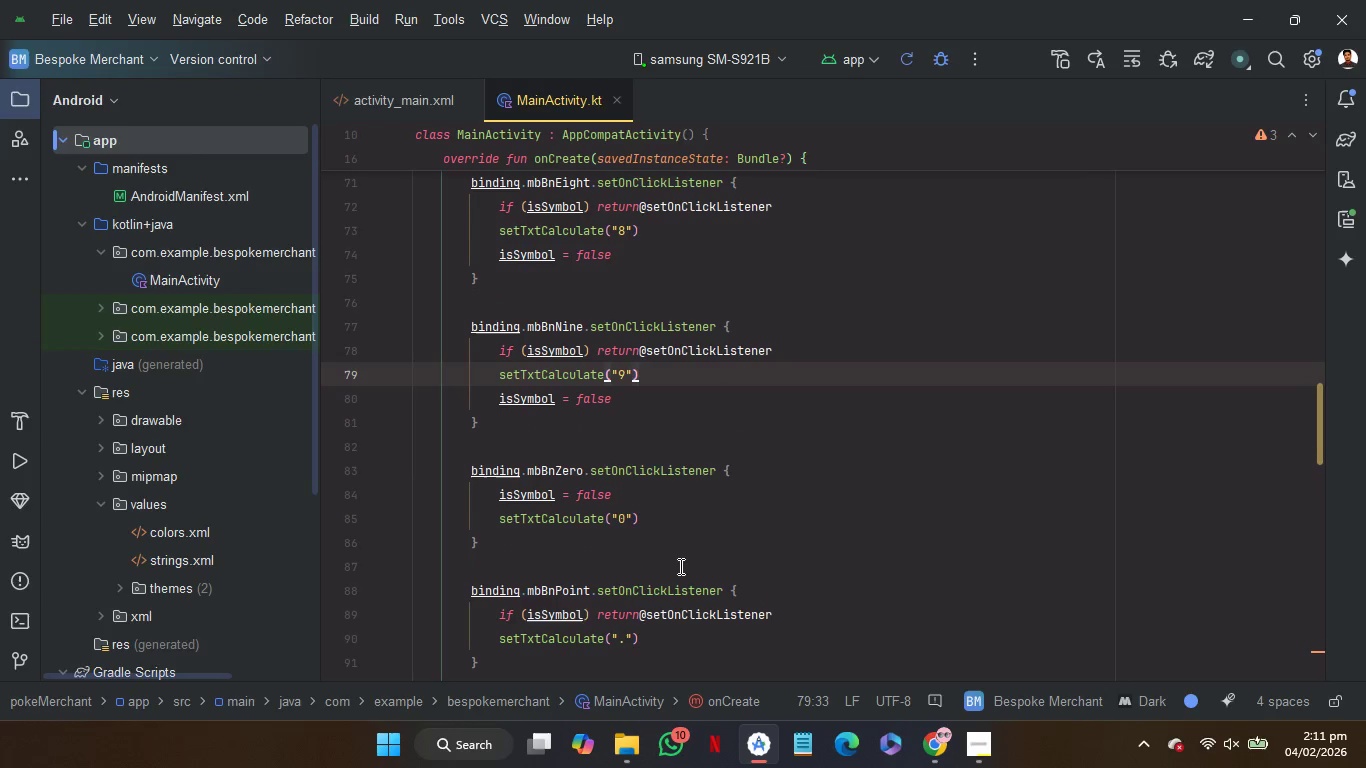 
left_click([679, 570])
 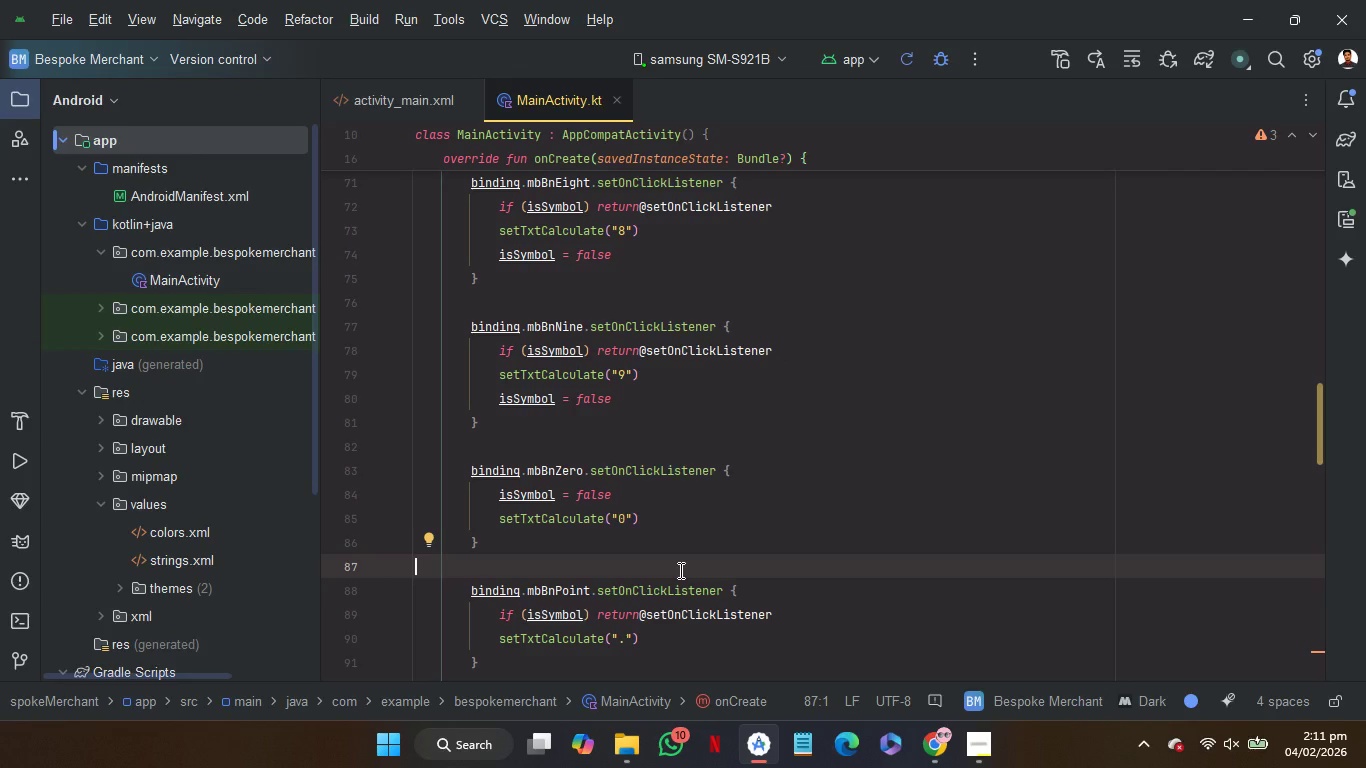 
wait(33.92)
 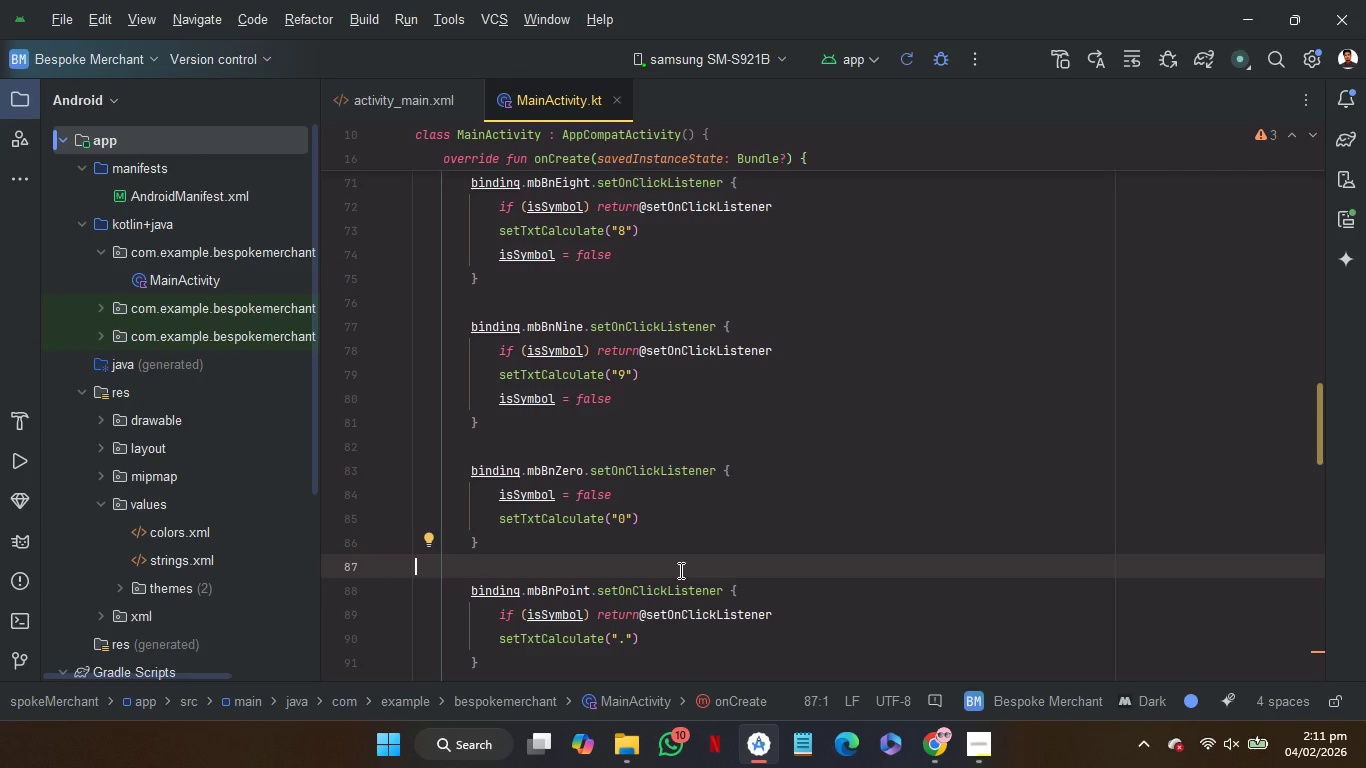 
left_click([757, 461])
 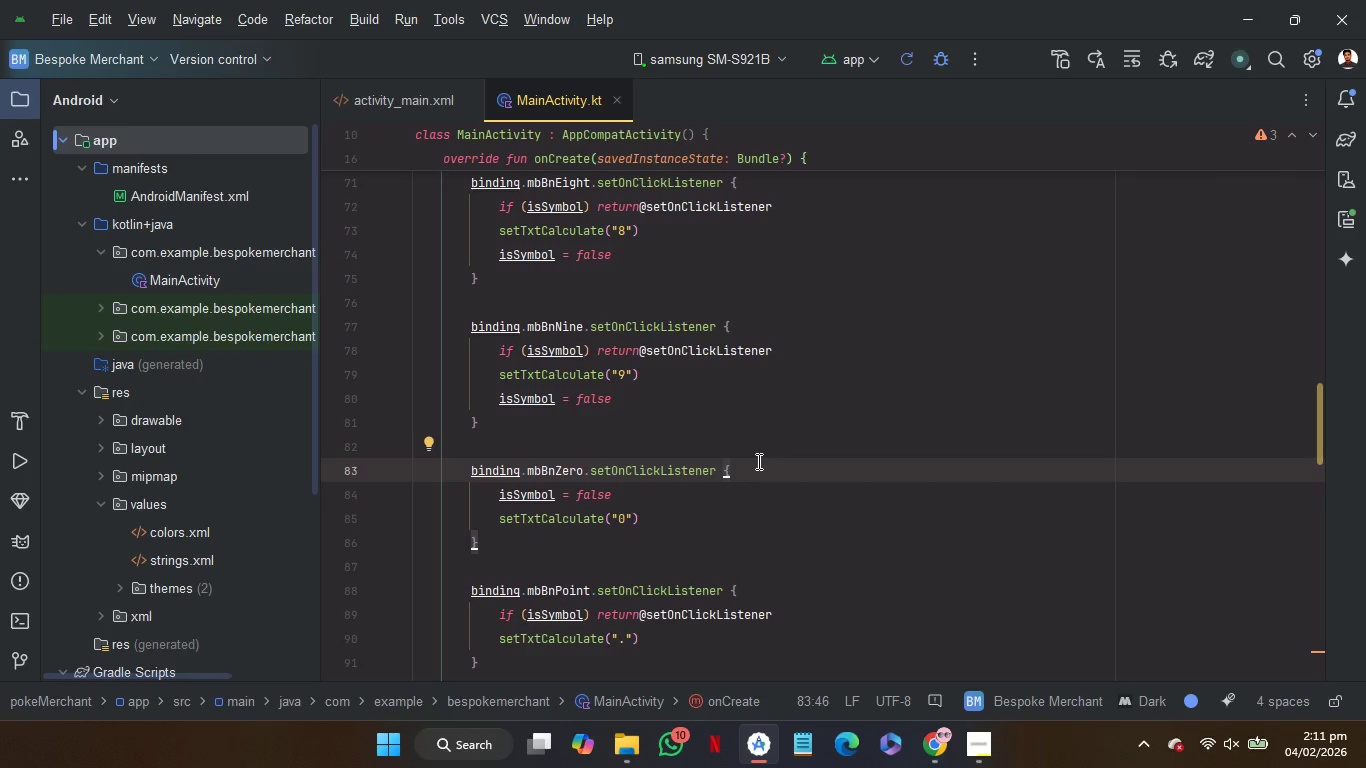 
key(Control+V)
 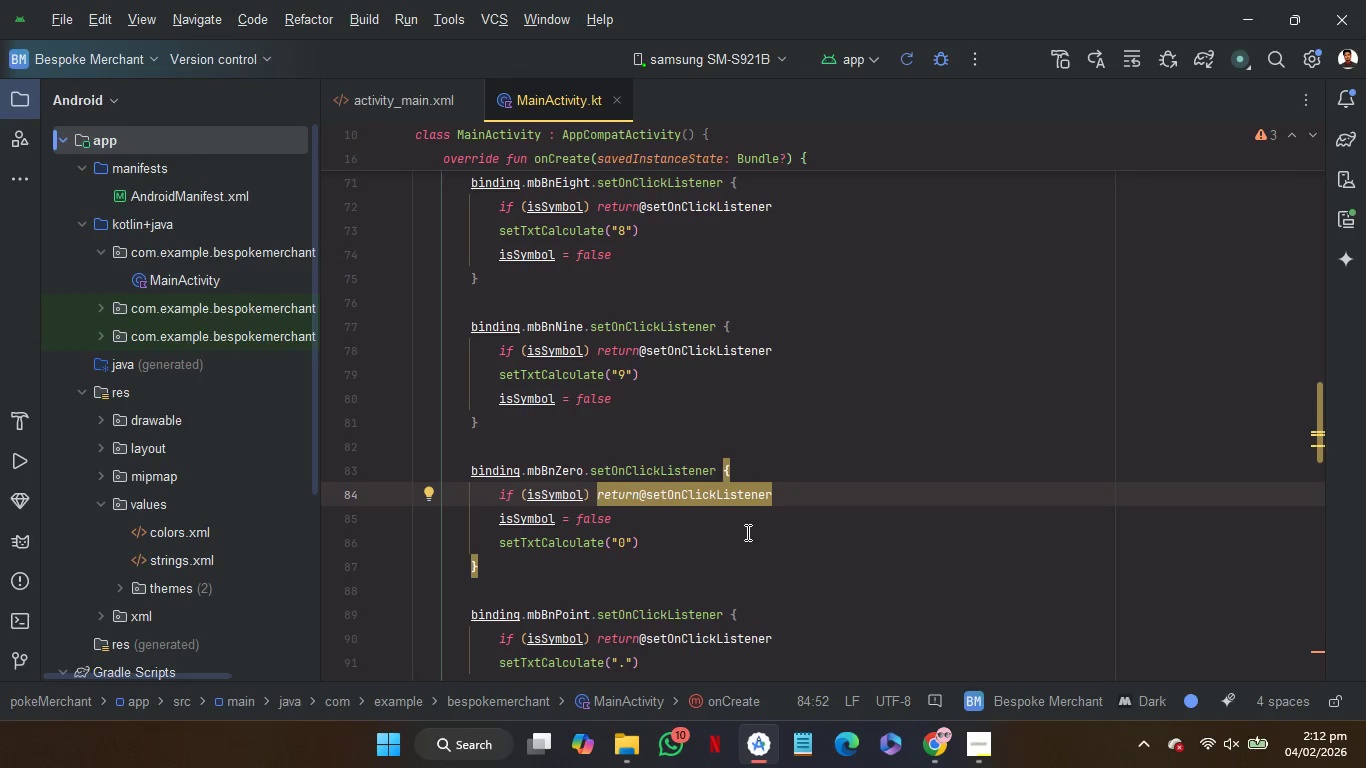 
left_click_drag(start_coordinate=[746, 529], to_coordinate=[750, 536])
 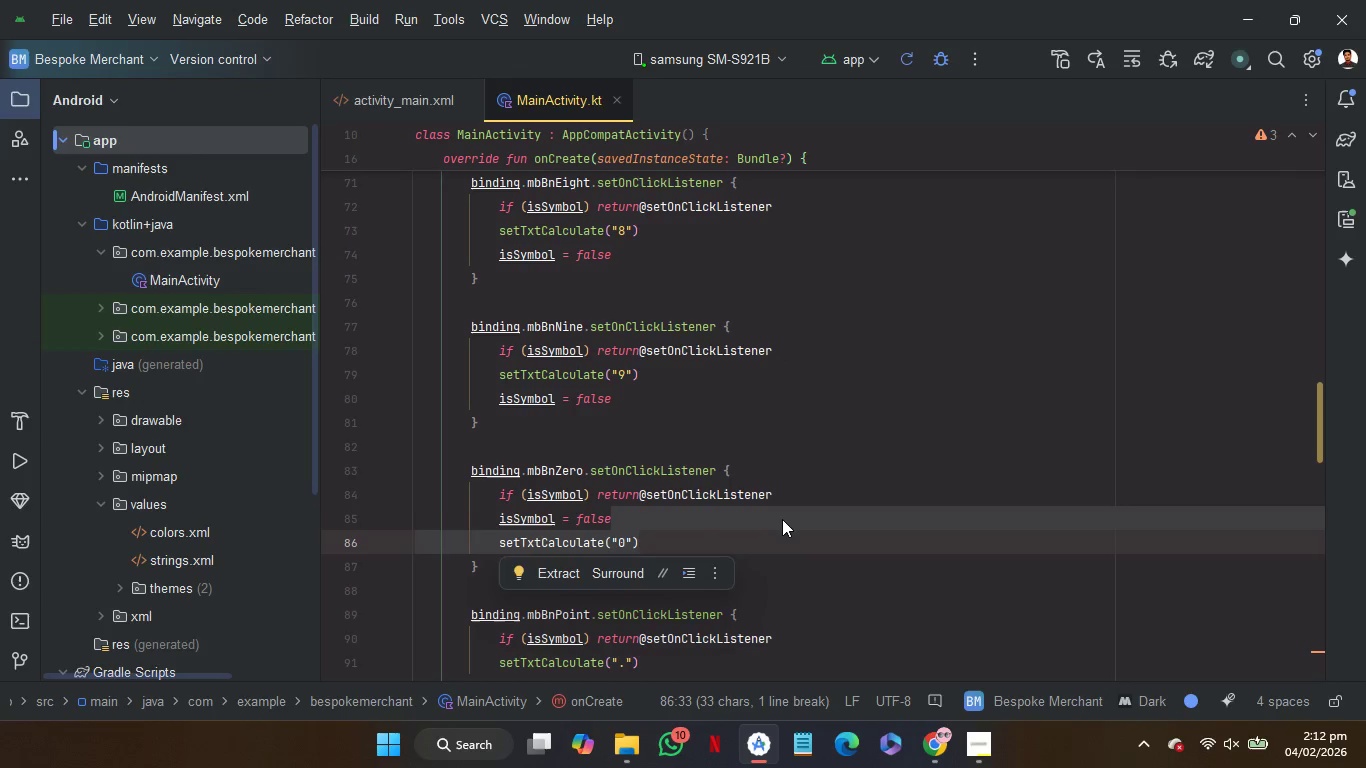 
left_click_drag(start_coordinate=[782, 519], to_coordinate=[806, 488])
 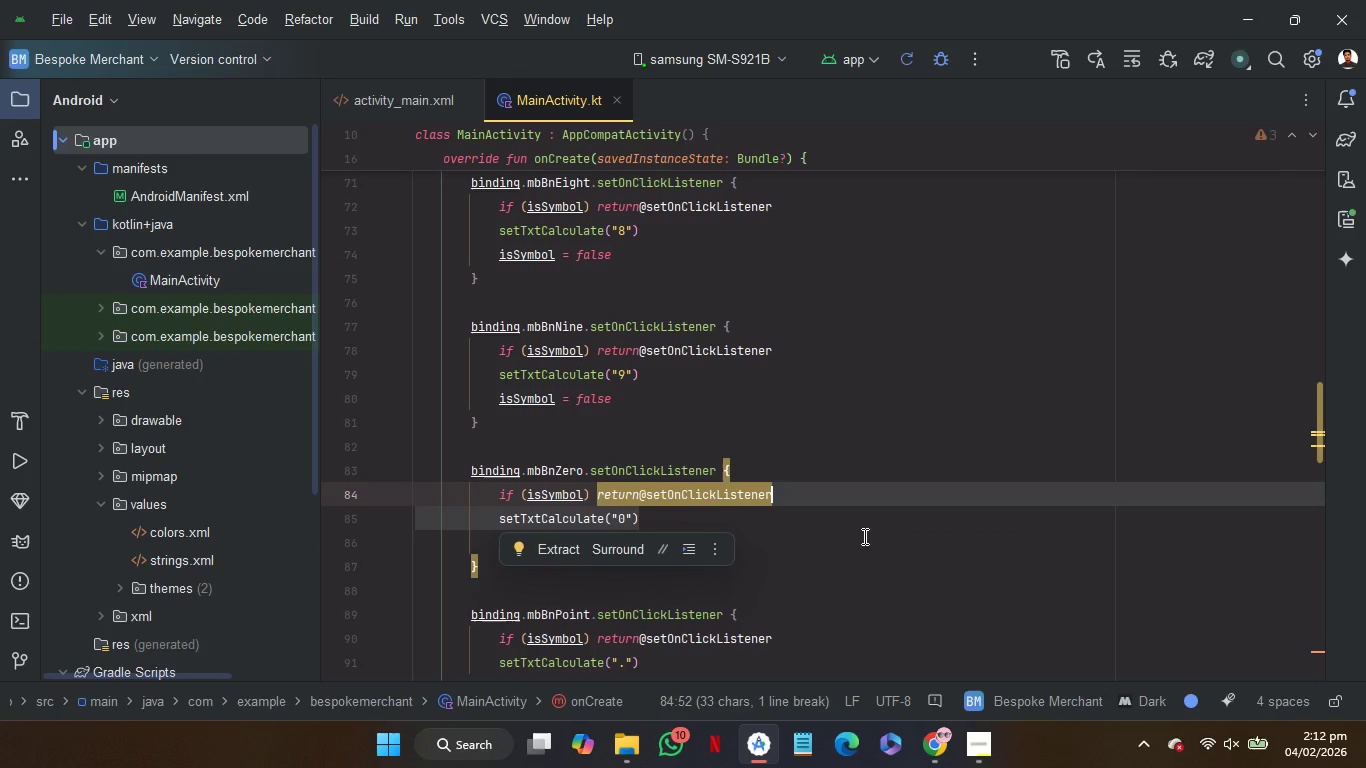 
left_click([863, 536])
 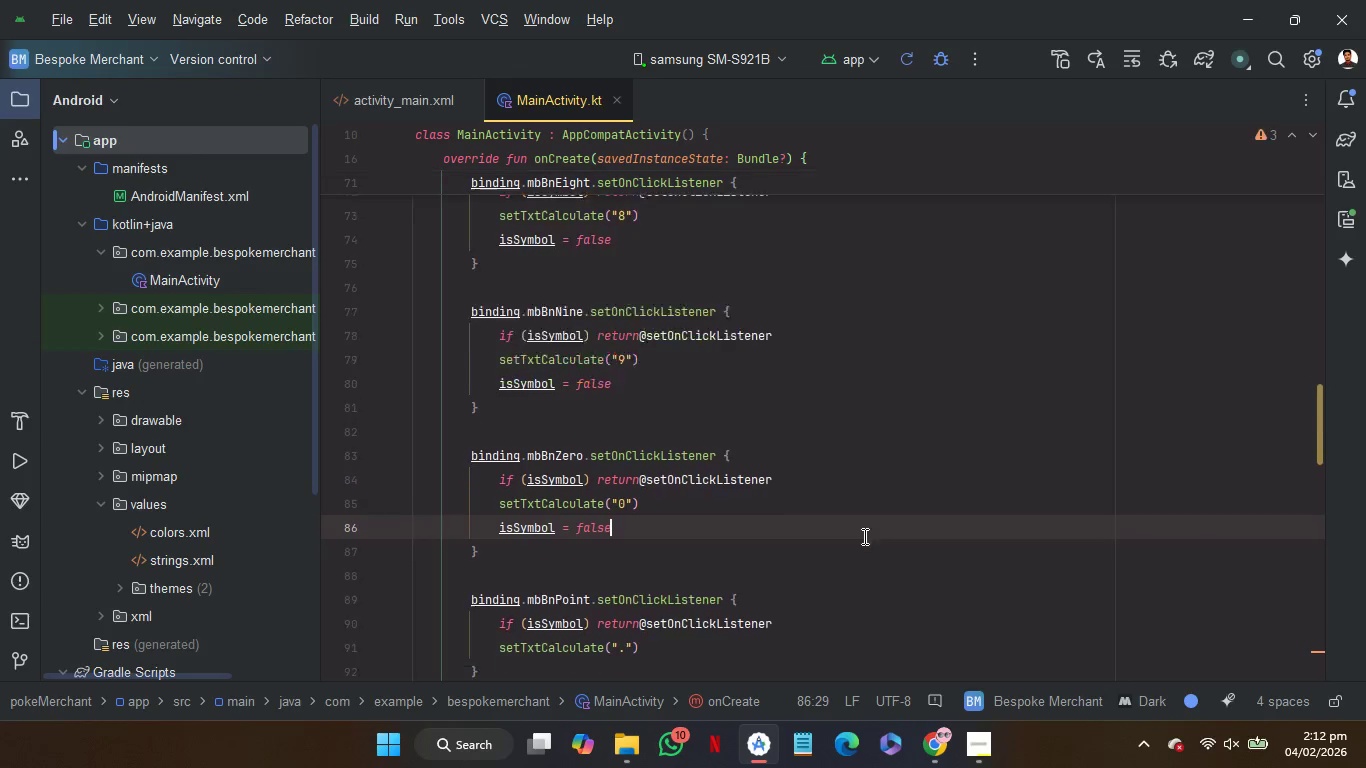 
scroll: coordinate [863, 536], scroll_direction: down, amount: 3.0
 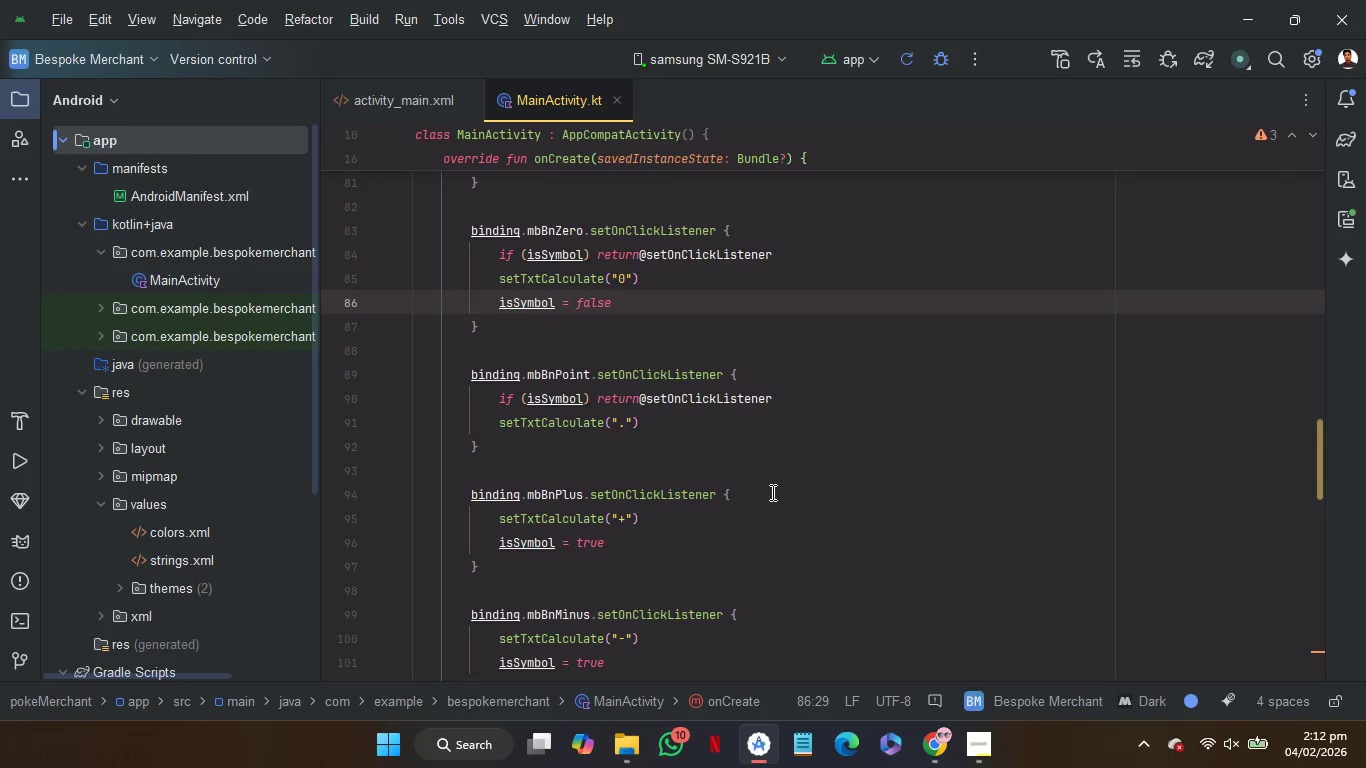 
left_click([774, 487])
 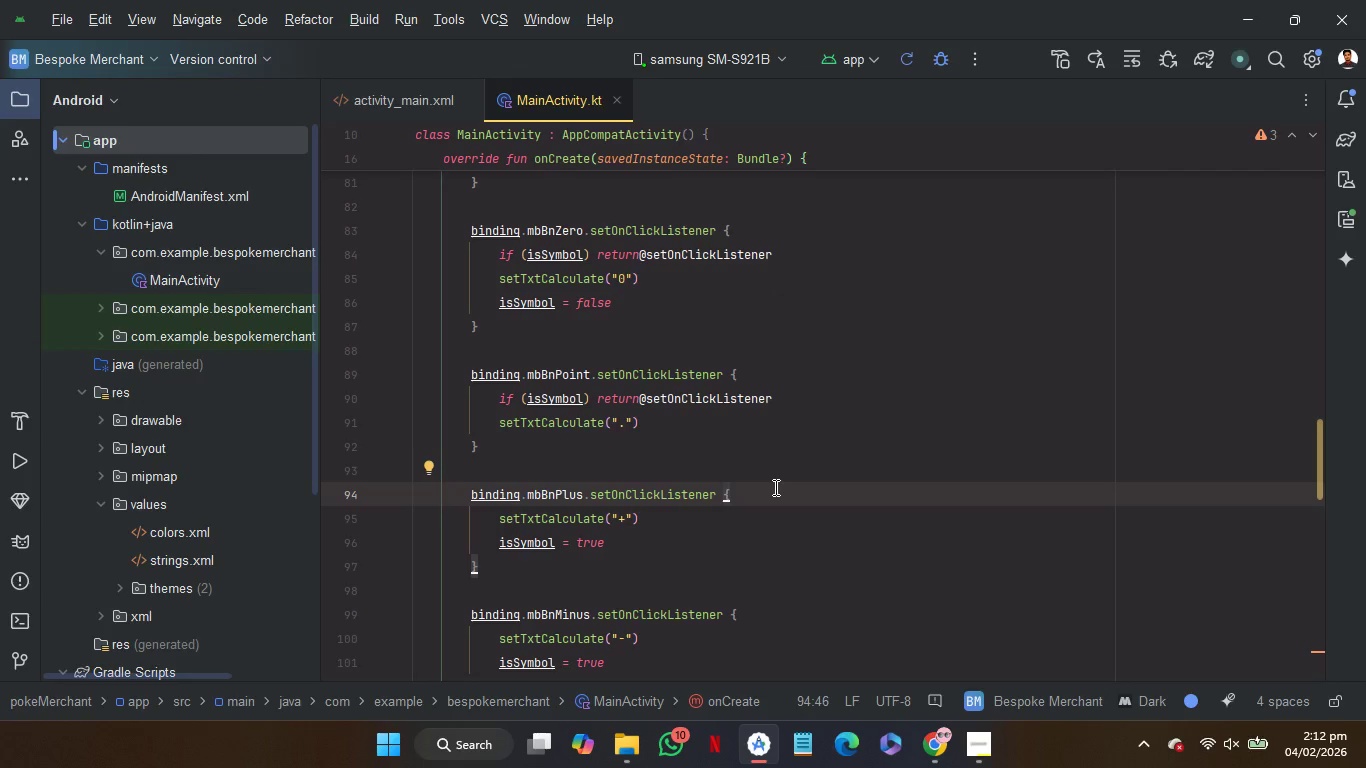 
key(Control+V)
 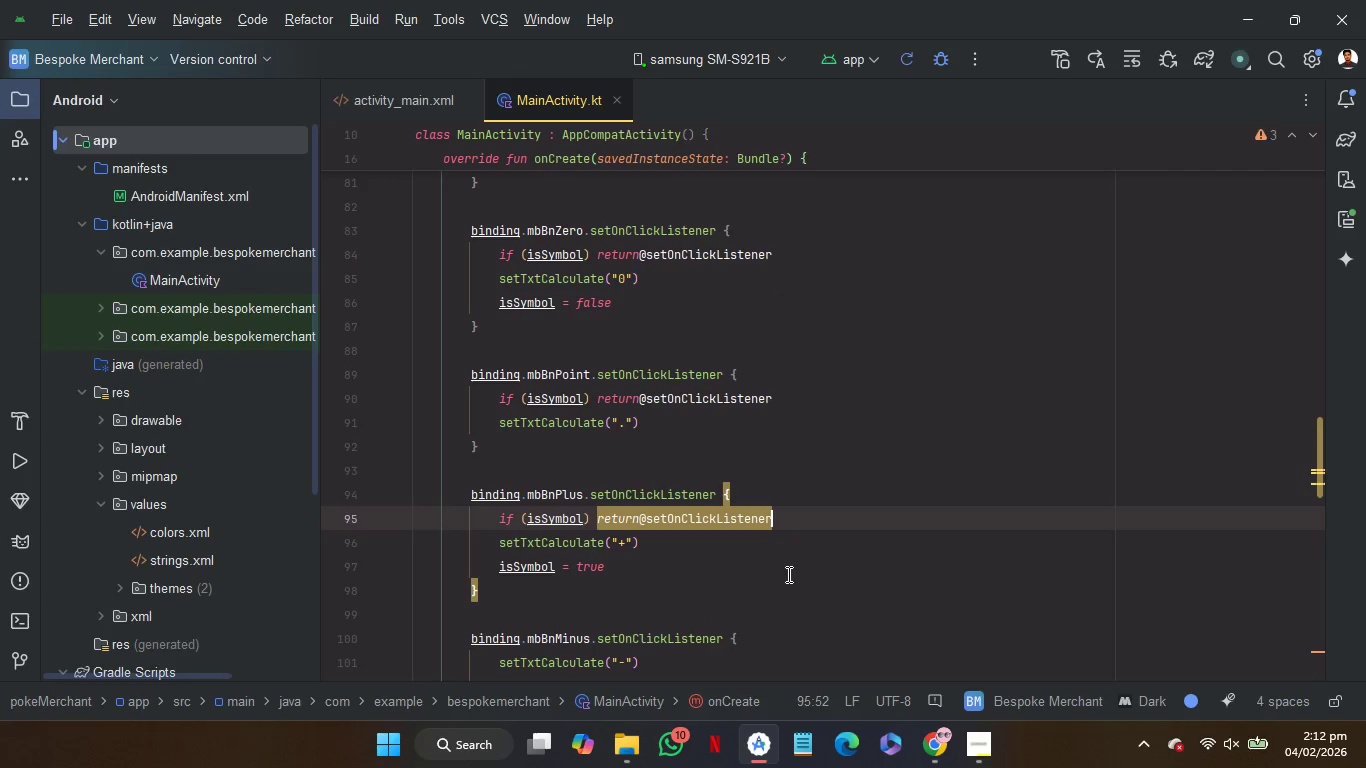 
scroll: coordinate [787, 574], scroll_direction: down, amount: 1.0
 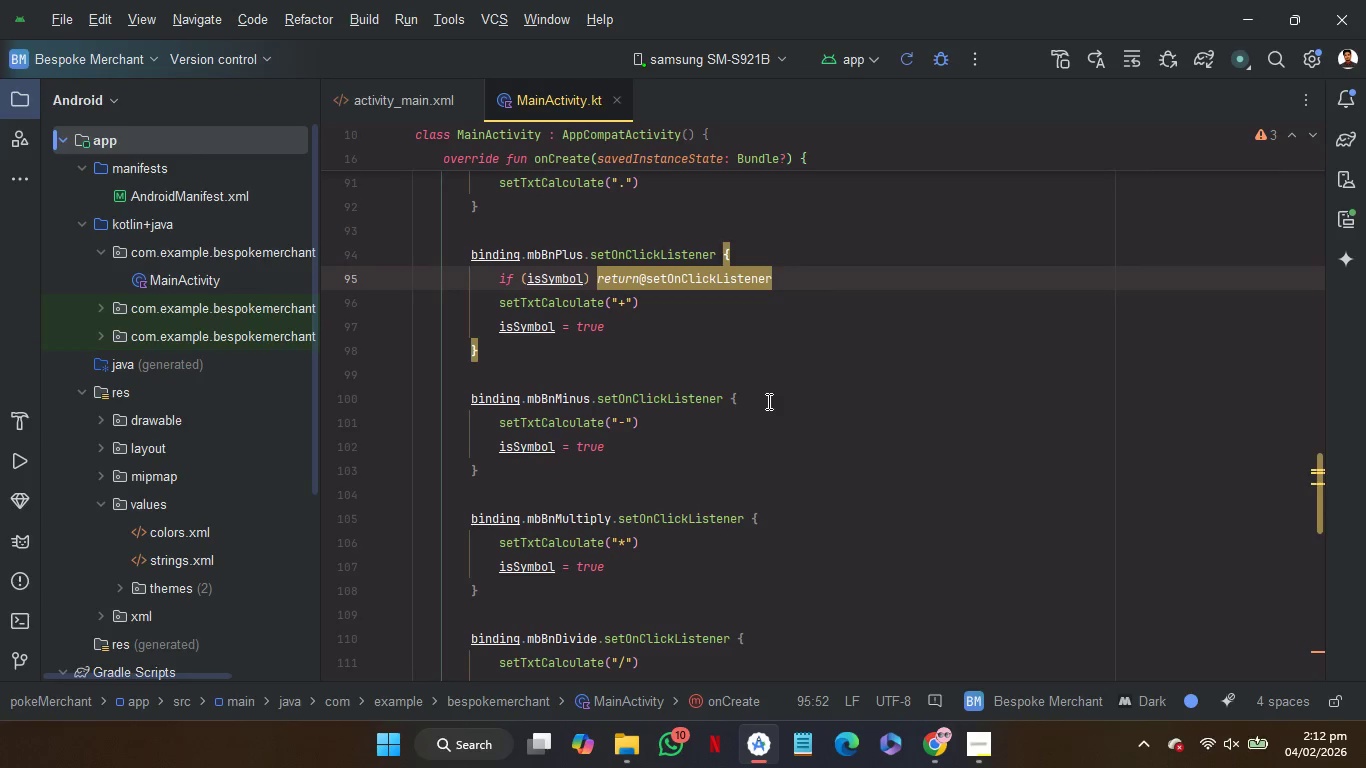 
left_click([767, 401])
 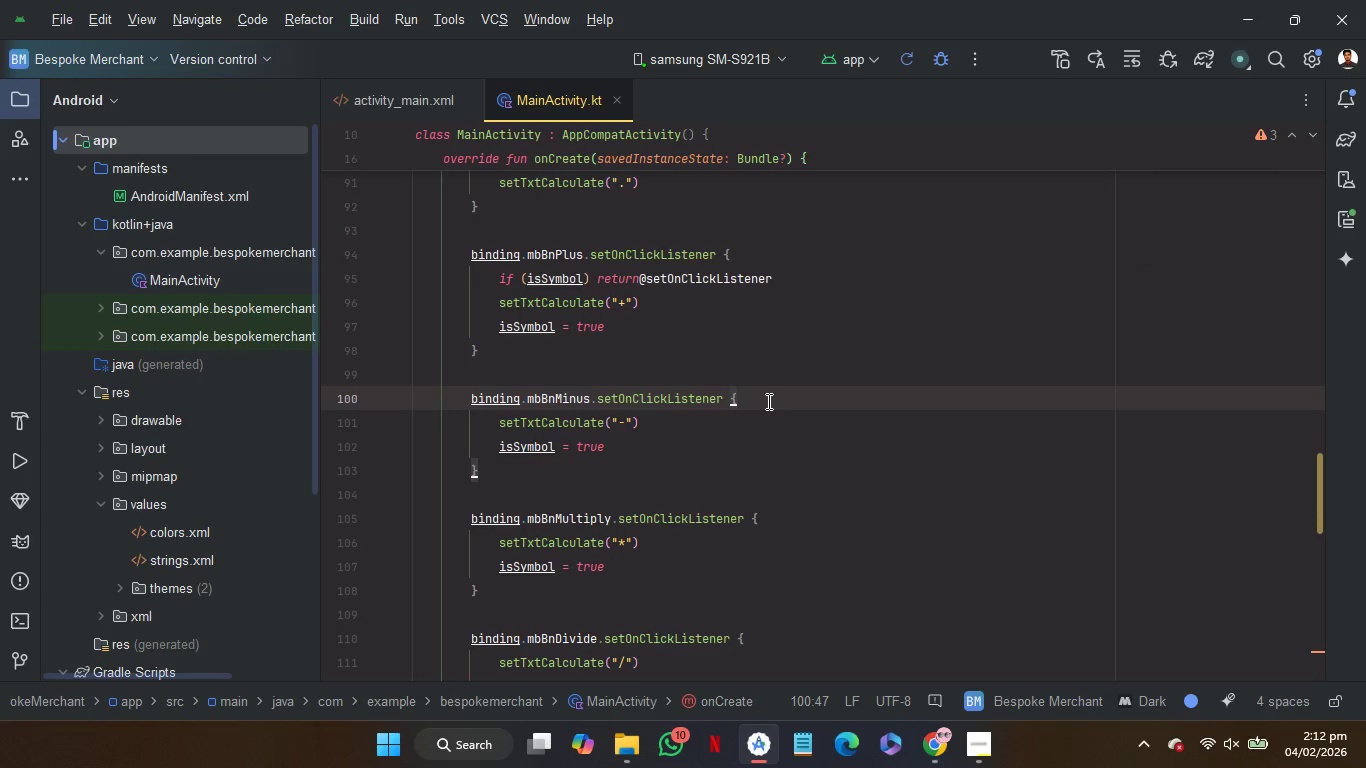 
key(Control+V)
 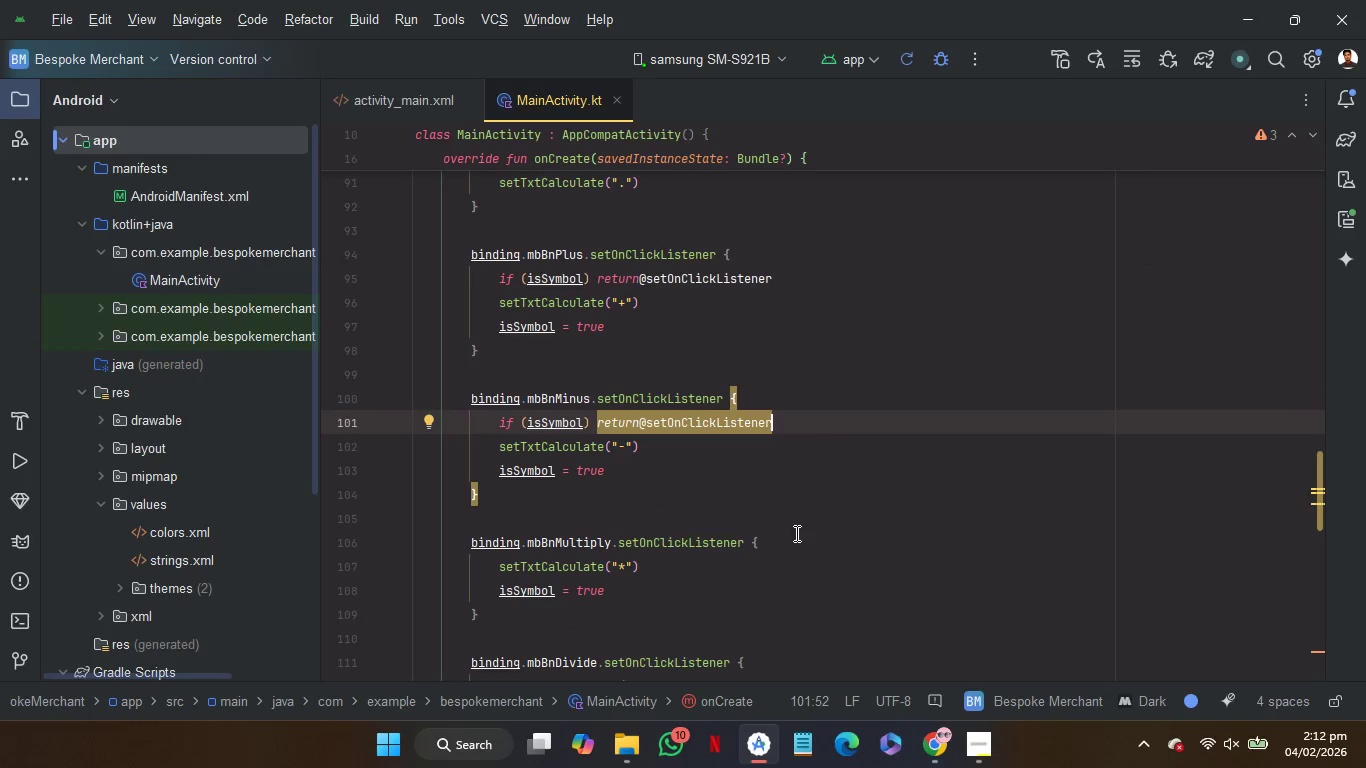 
left_click([796, 537])
 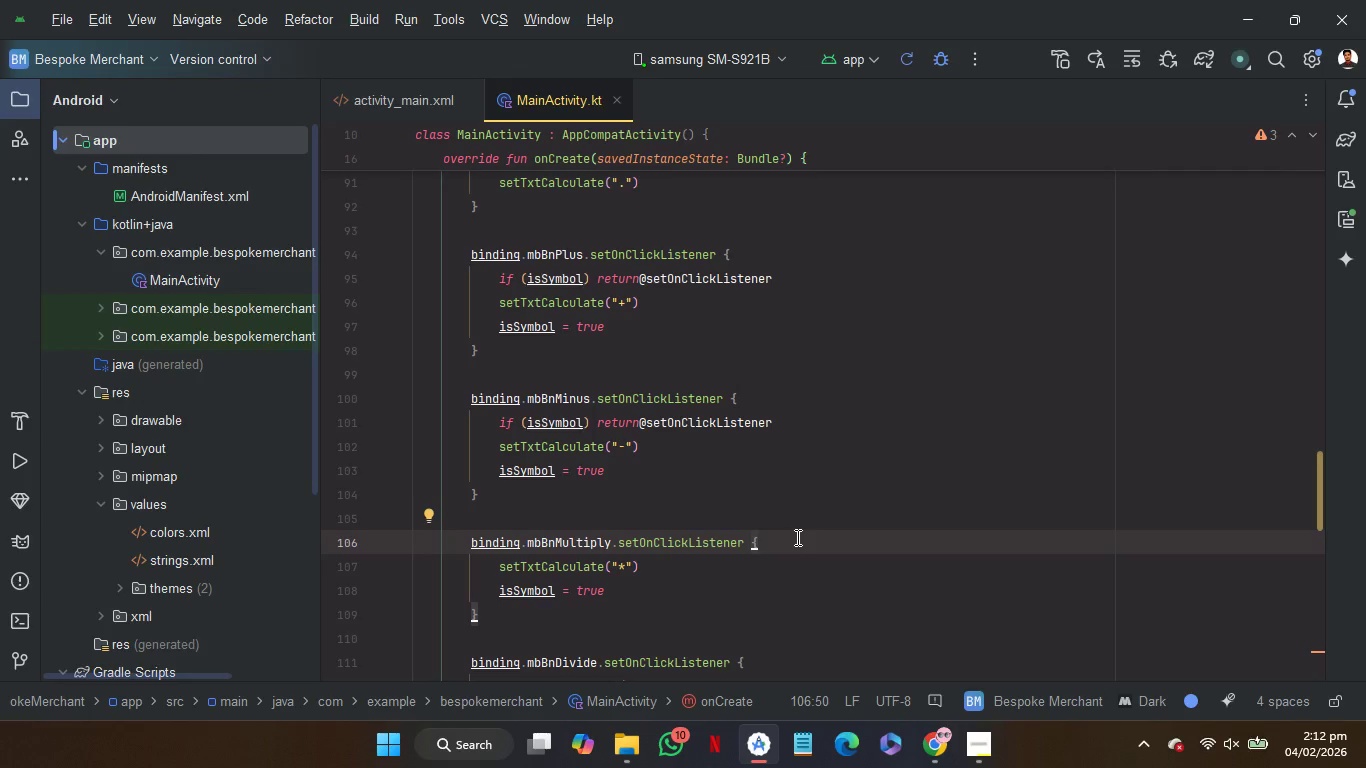 
key(Control+V)
 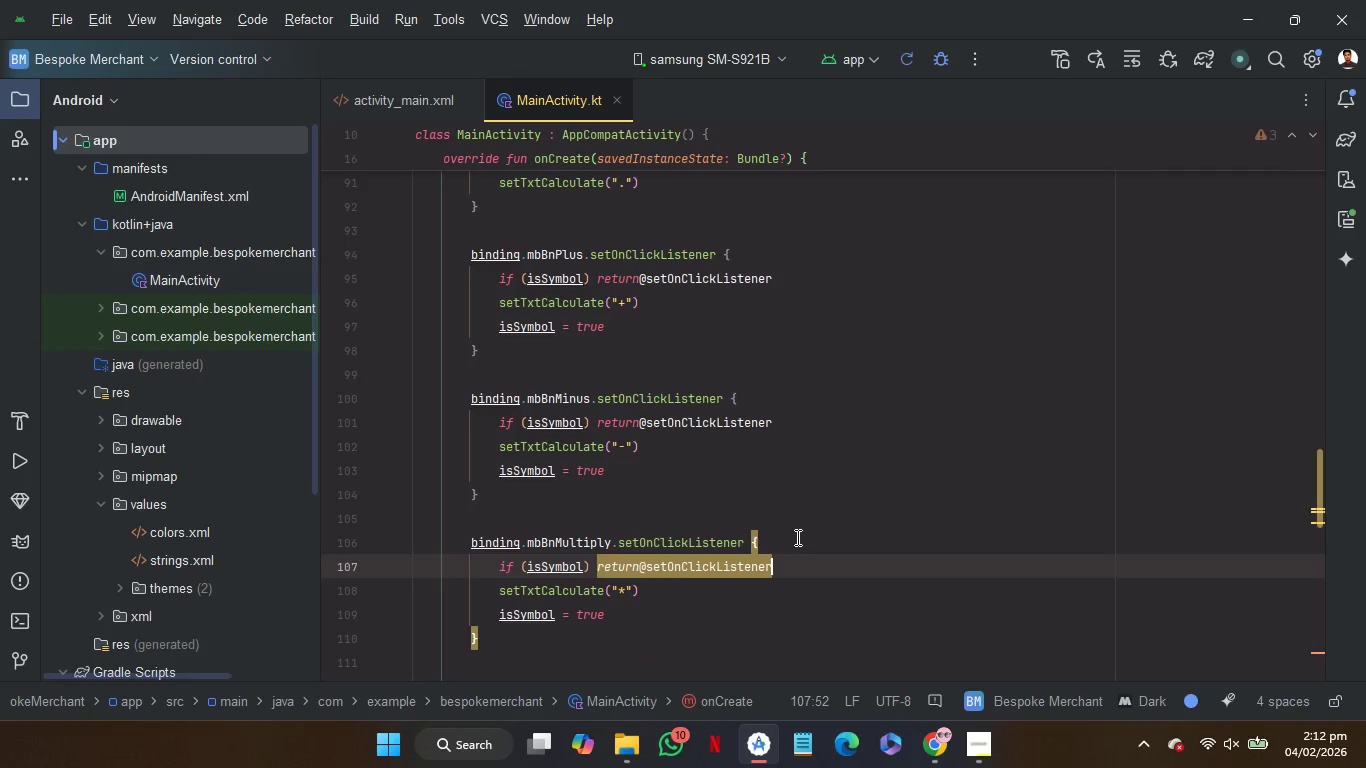 
scroll: coordinate [796, 537], scroll_direction: down, amount: 2.0
 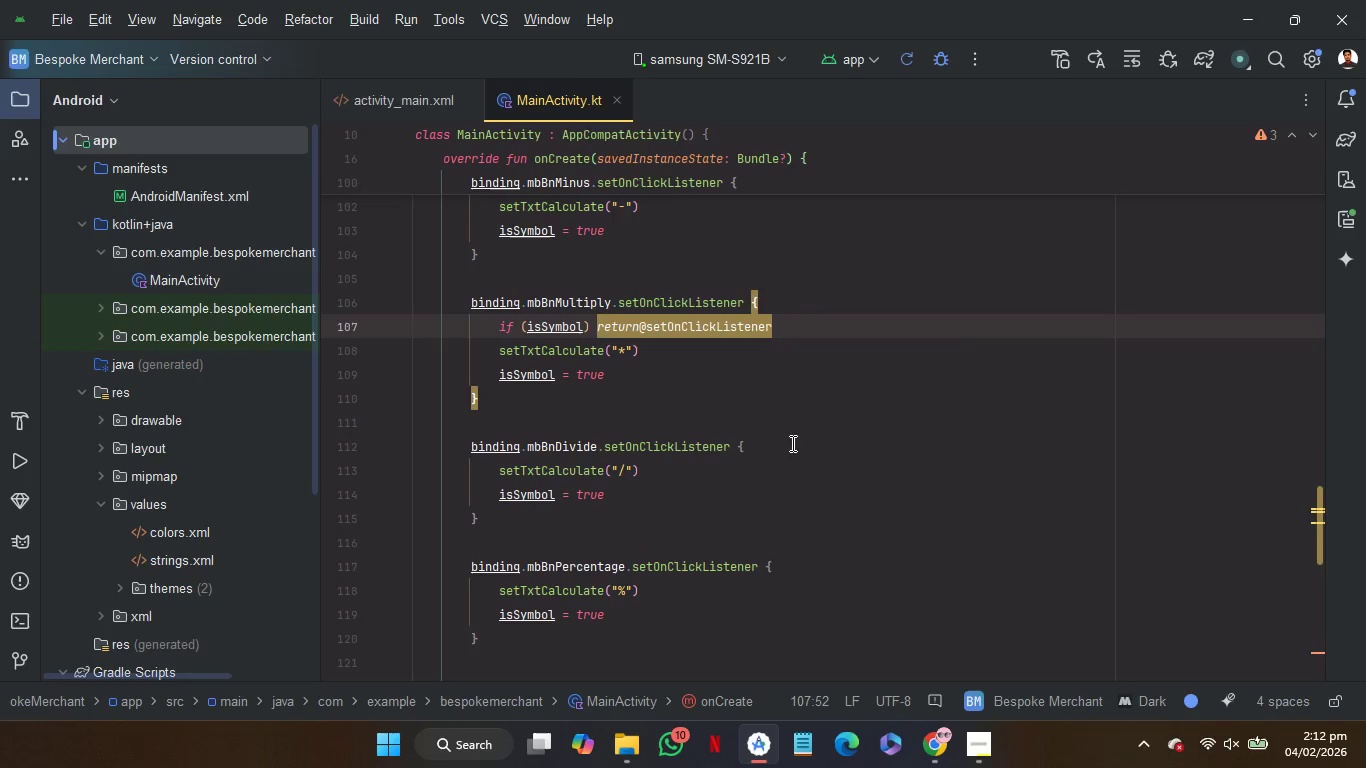 
left_click([791, 443])
 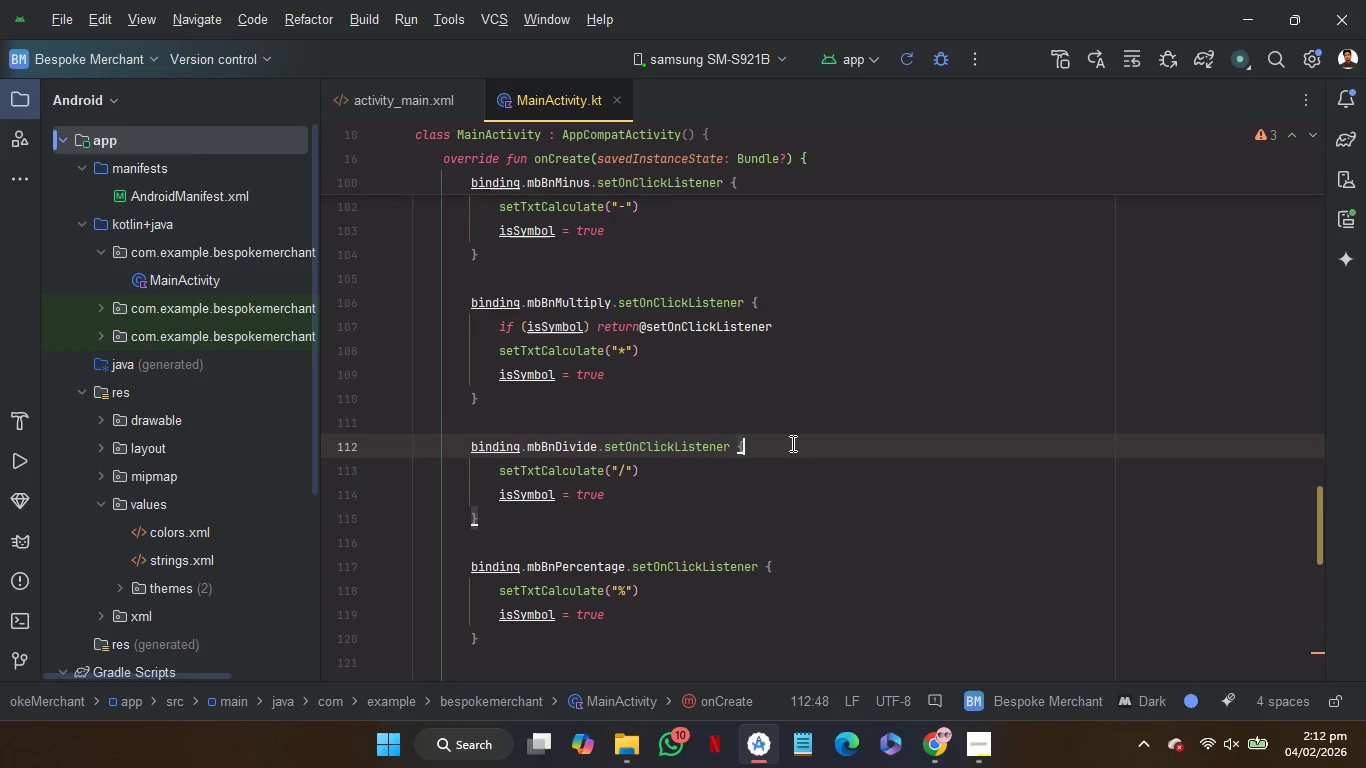 
hold_key(key=ControlLeft, duration=0.8)
 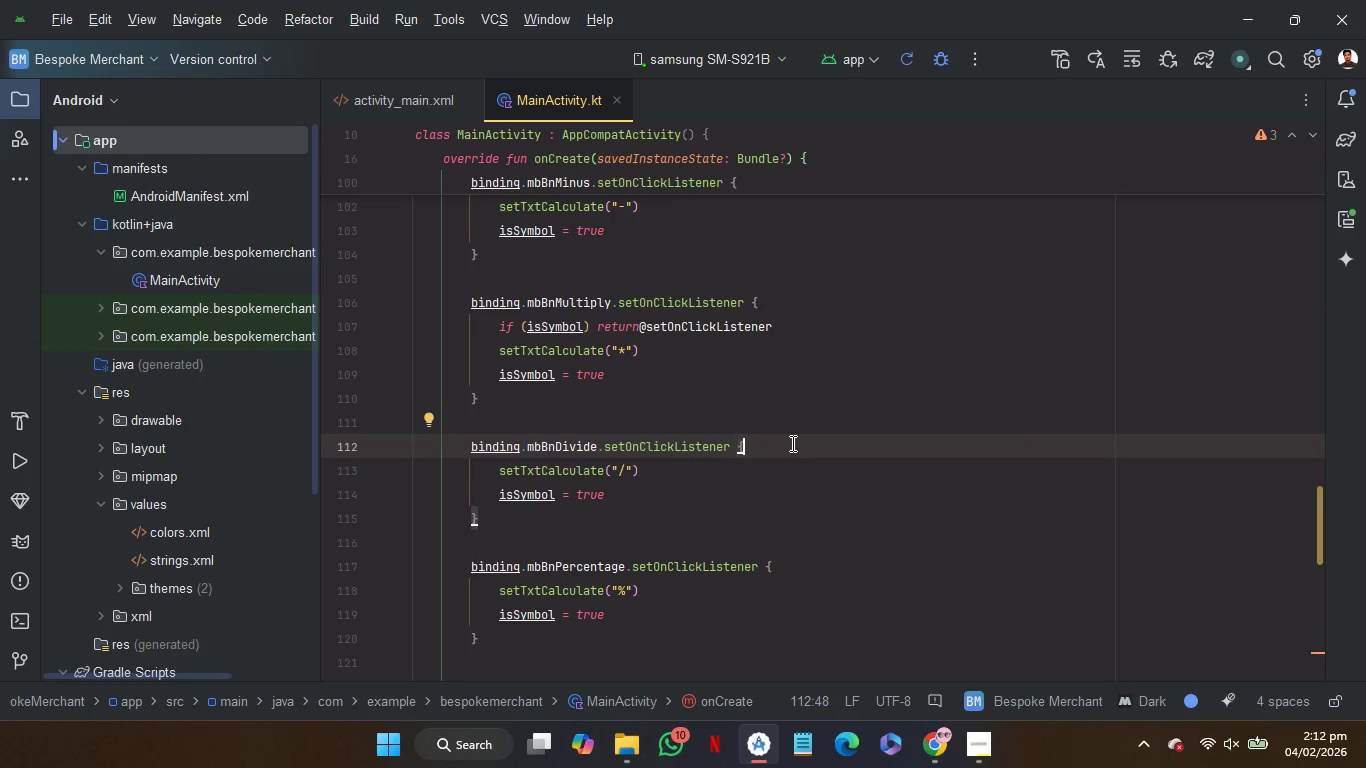 
key(Control+V)
 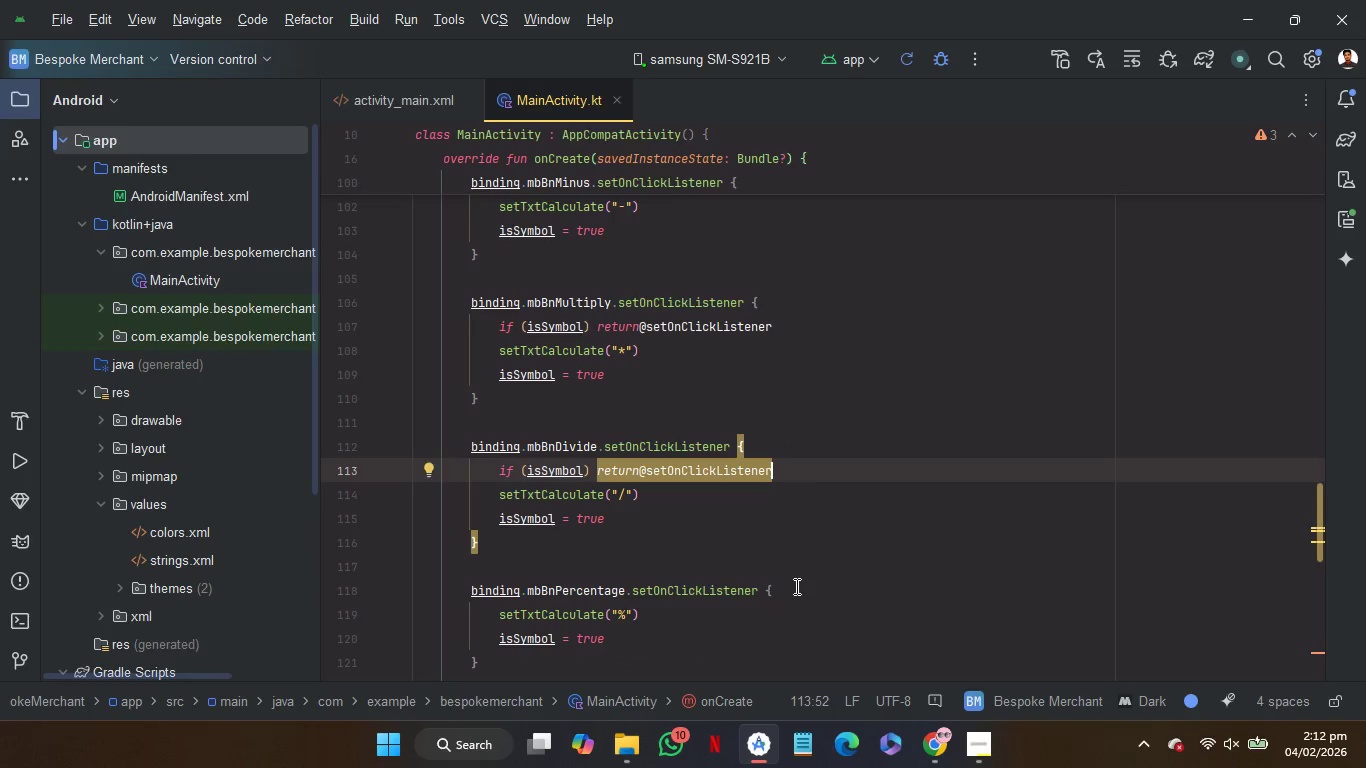 
left_click([797, 593])
 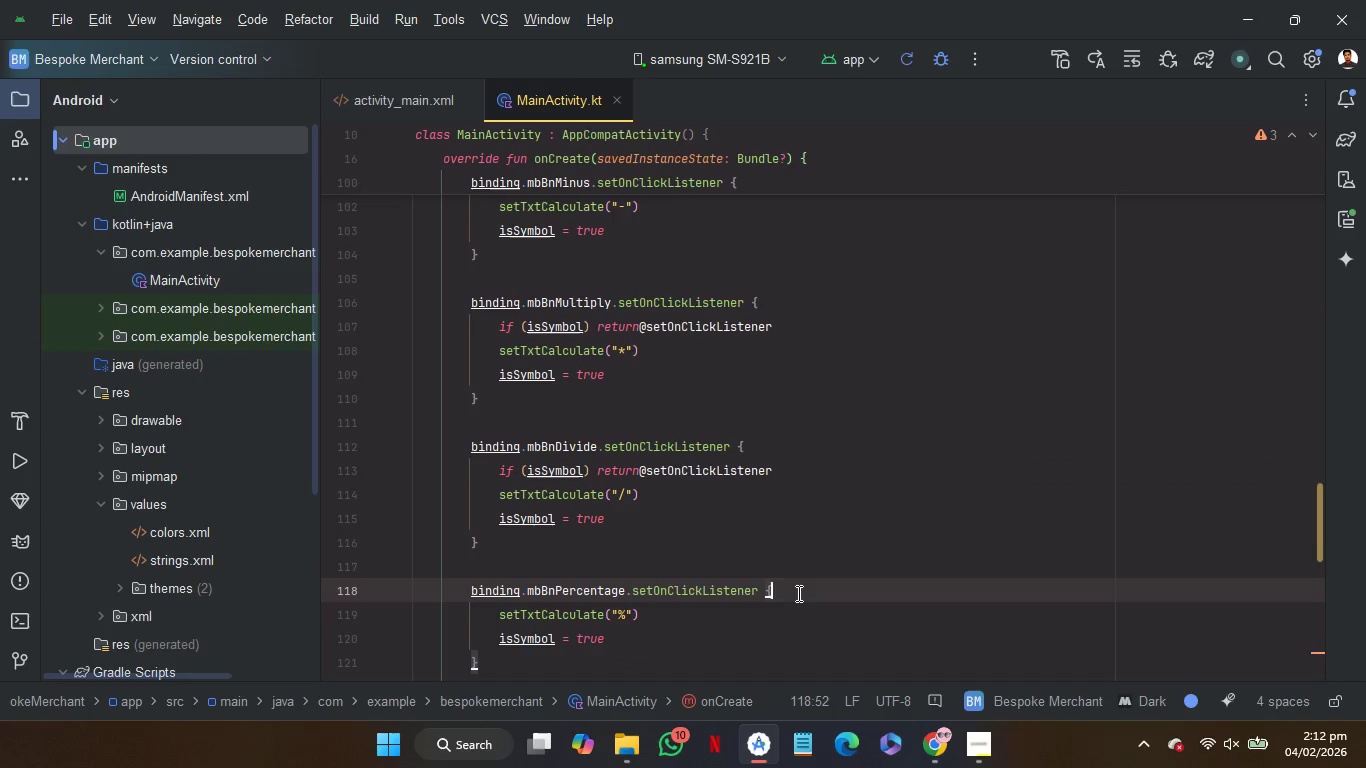 
key(Control+V)
 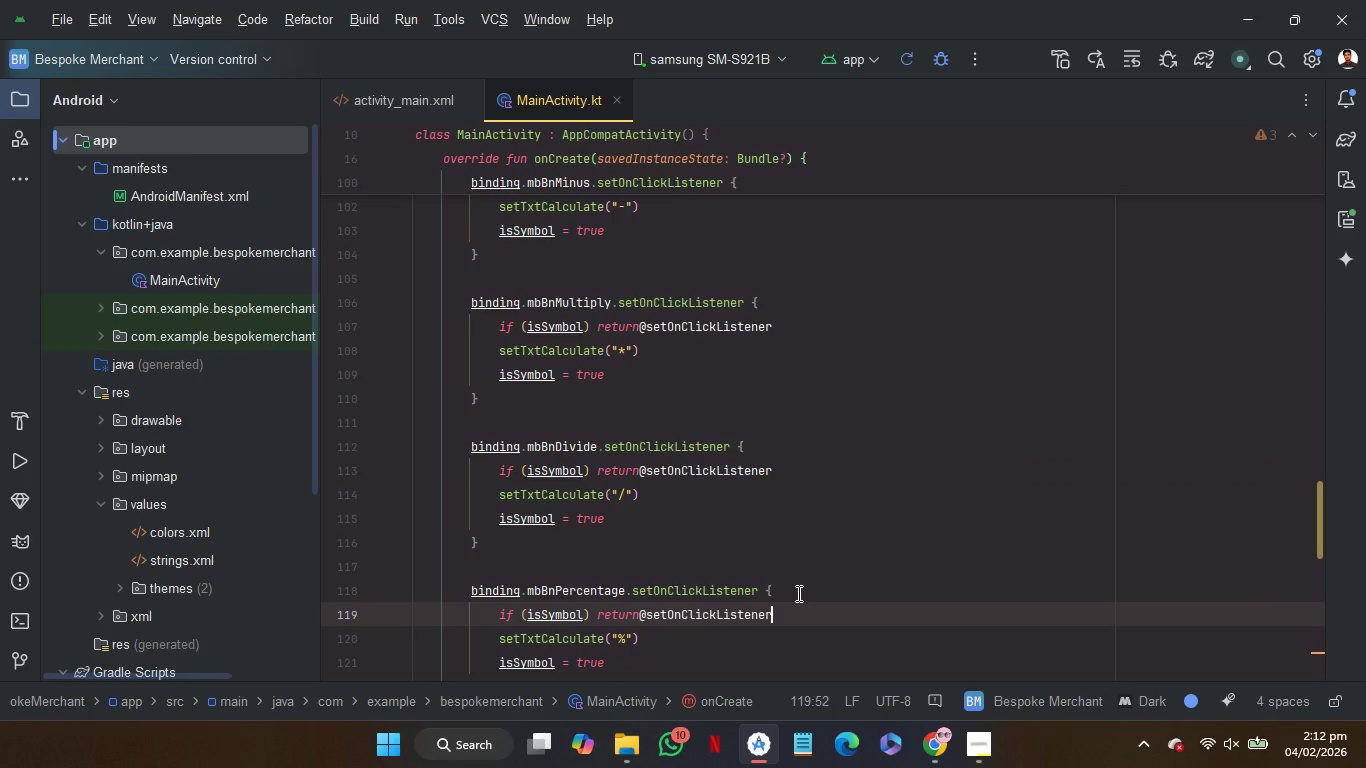 
scroll: coordinate [797, 593], scroll_direction: down, amount: 2.0
 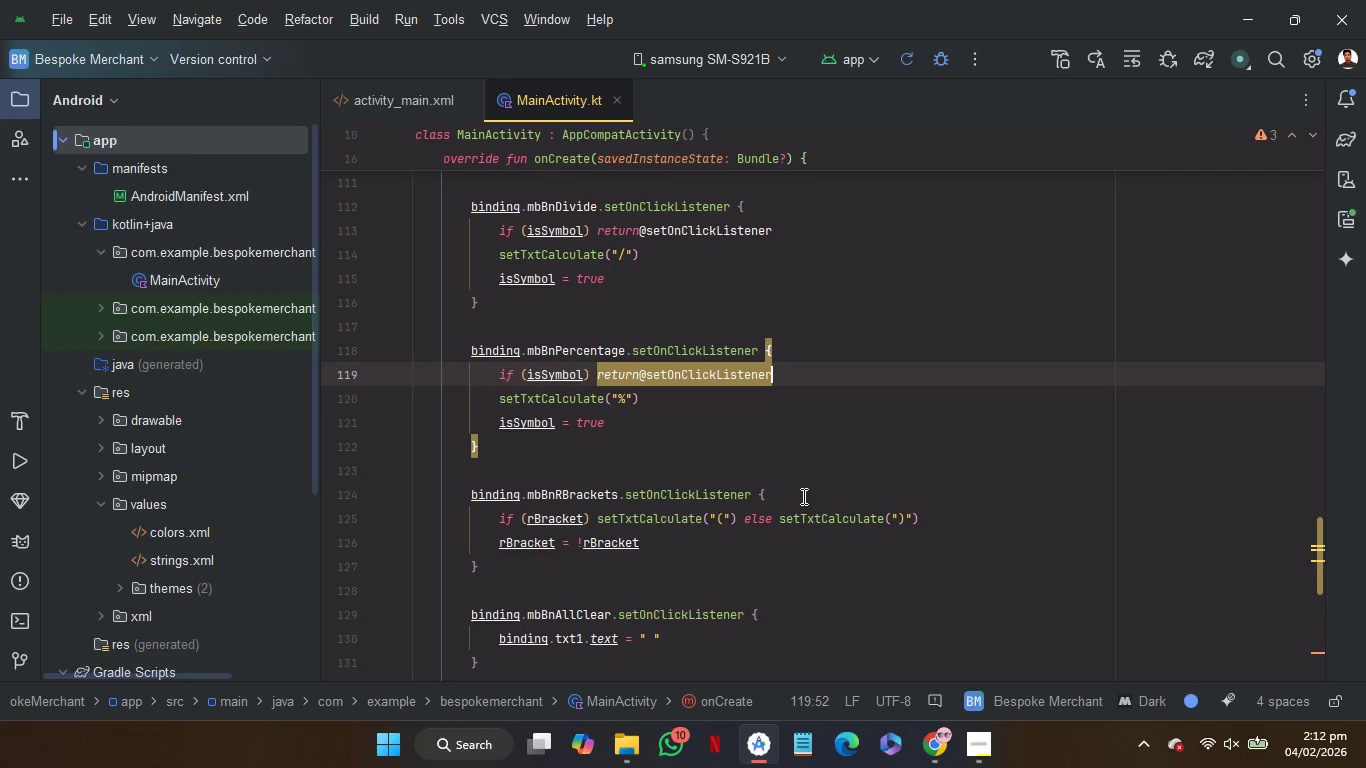 
left_click([805, 490])
 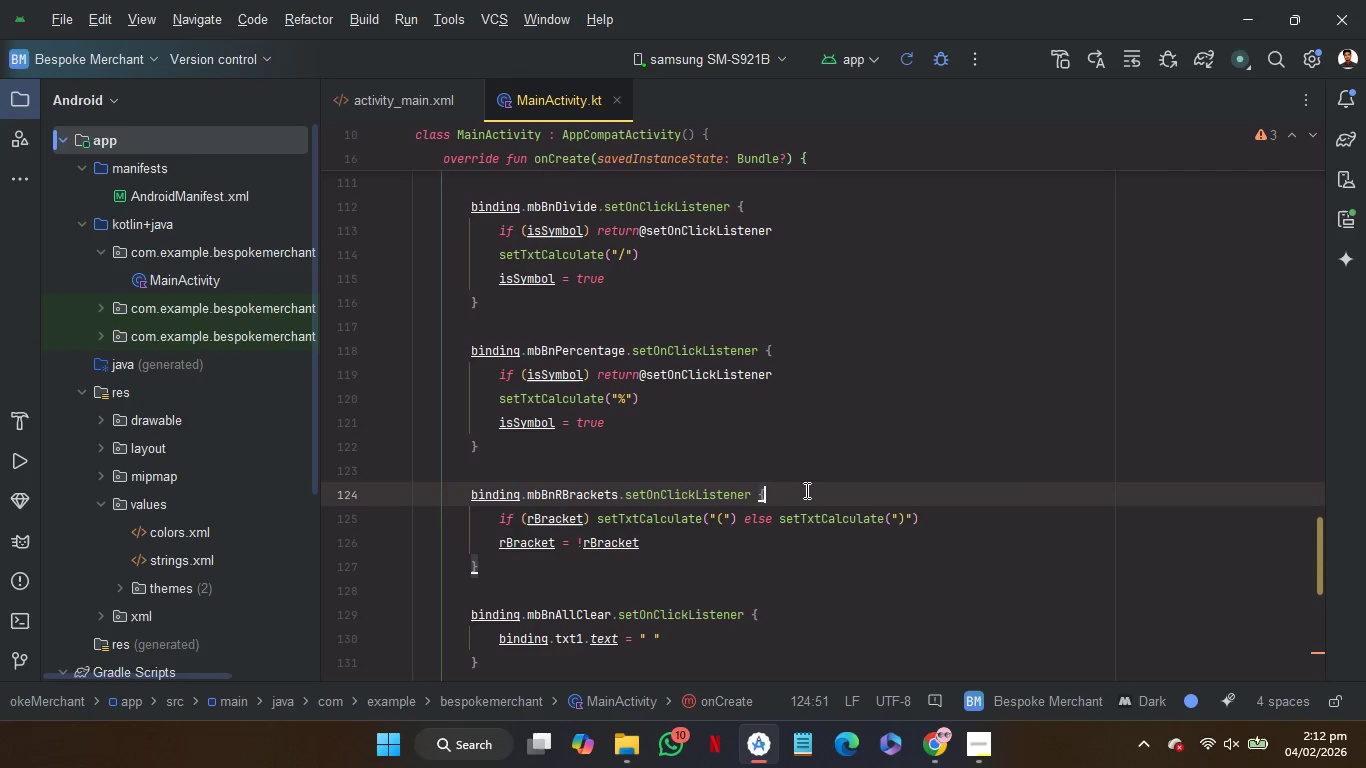 
key(Control+V)
 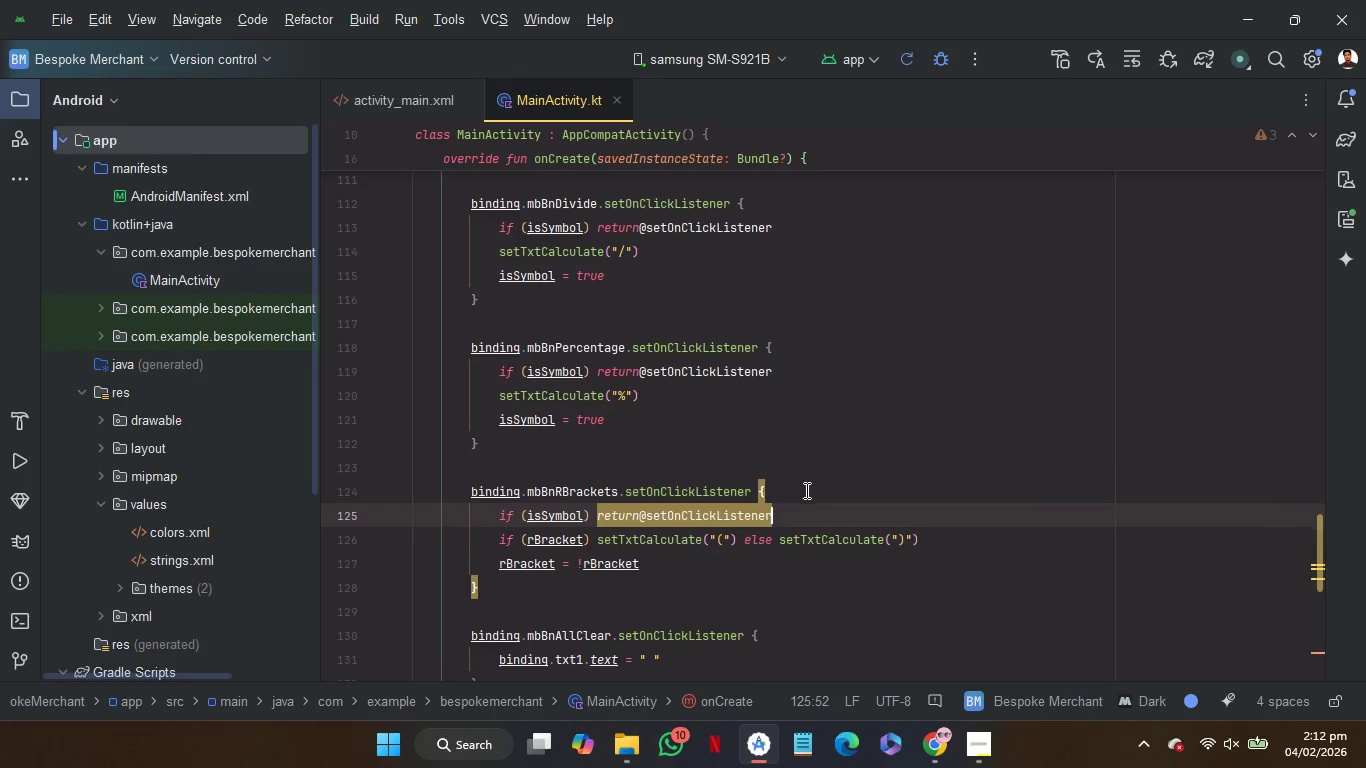 
scroll: coordinate [805, 490], scroll_direction: down, amount: 2.0
 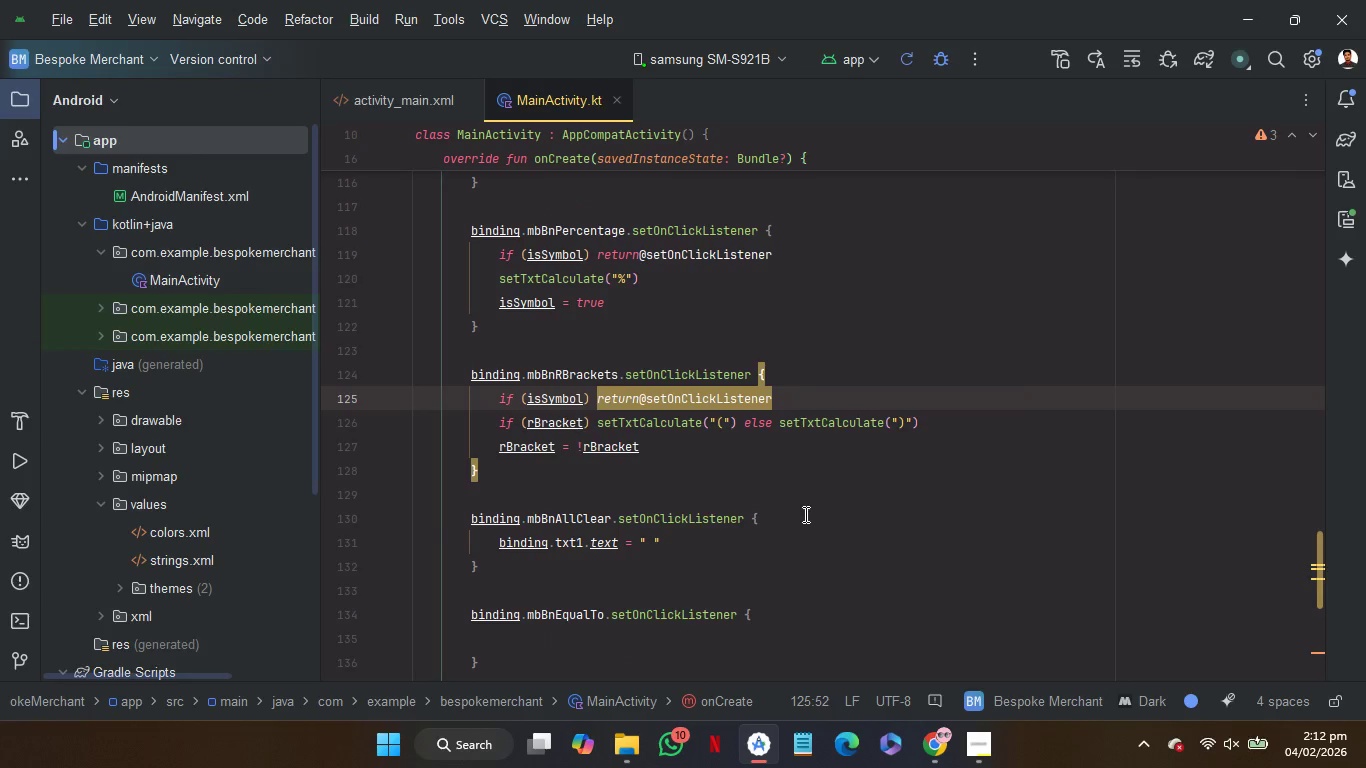 
left_click([804, 514])
 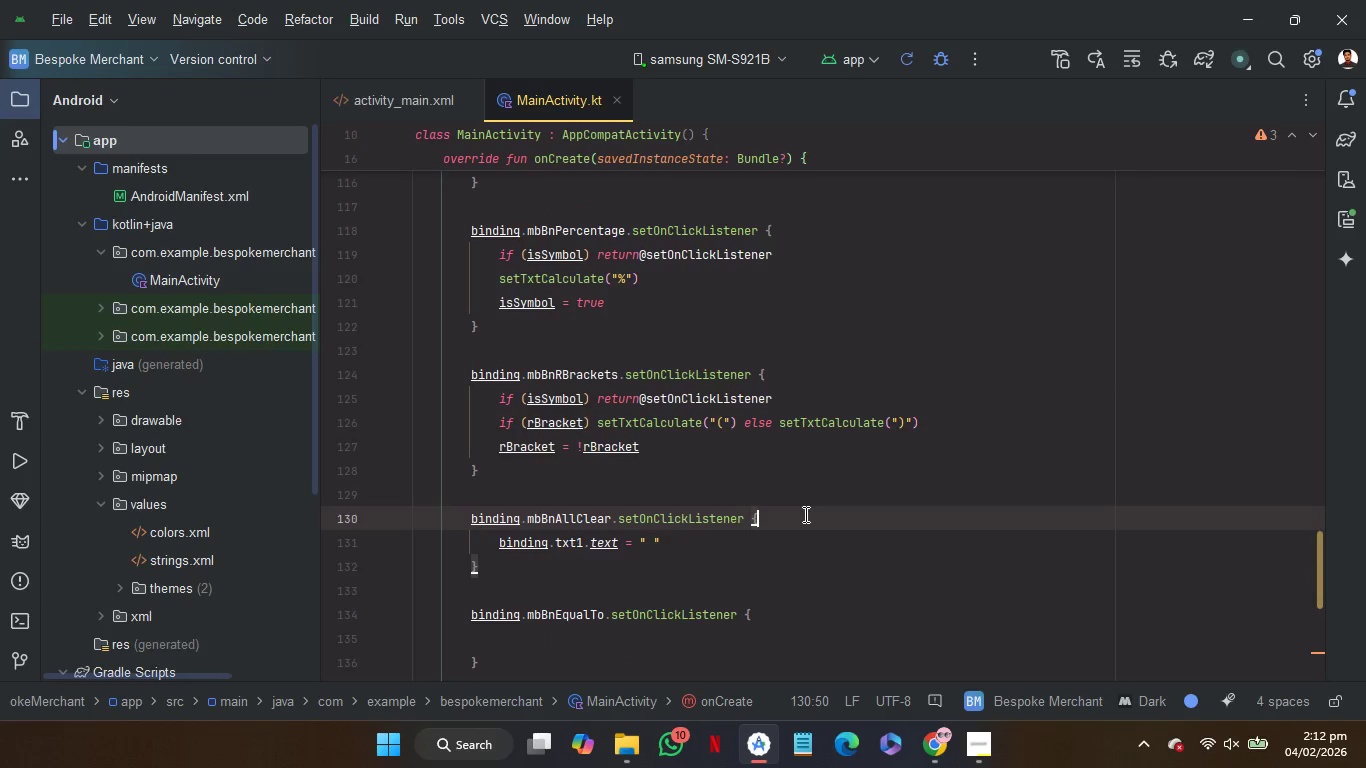 
hold_key(key=ControlLeft, duration=2.33)
 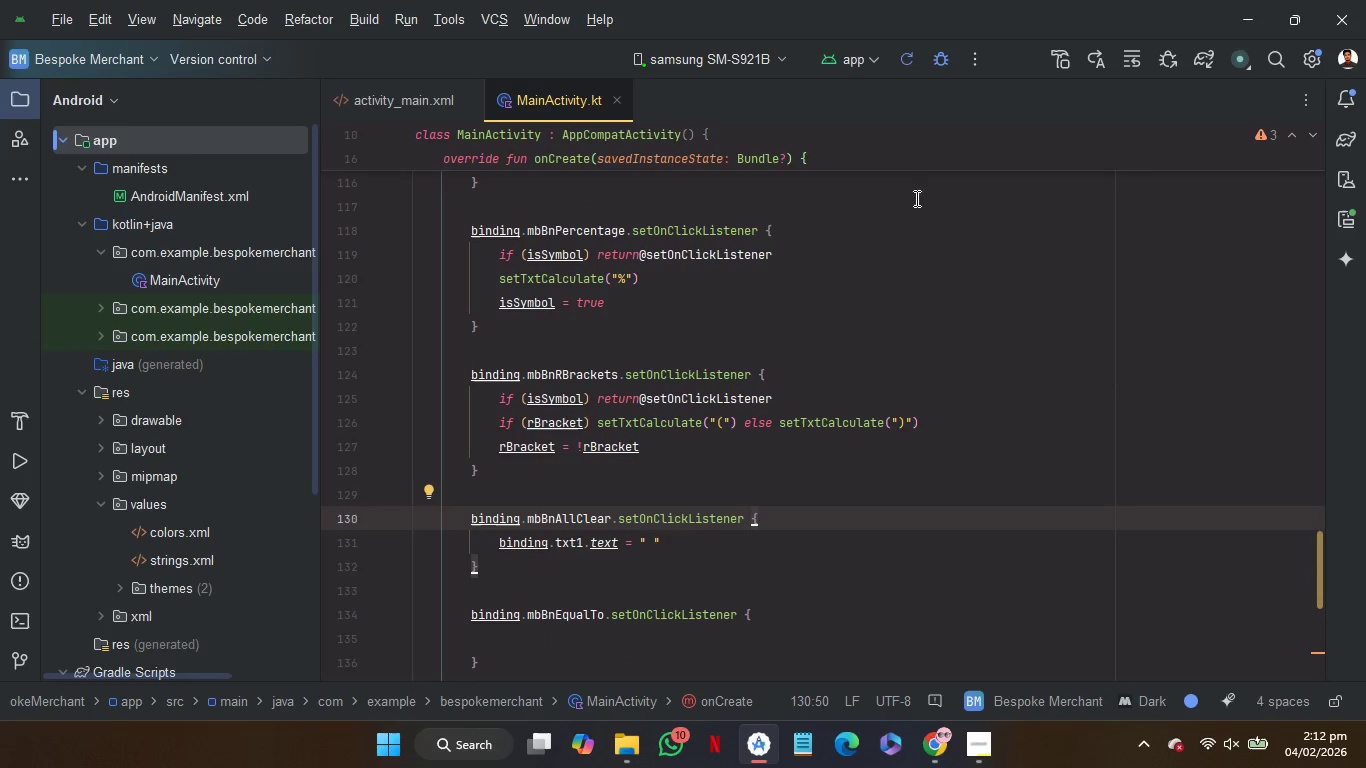 
left_click([905, 69])
 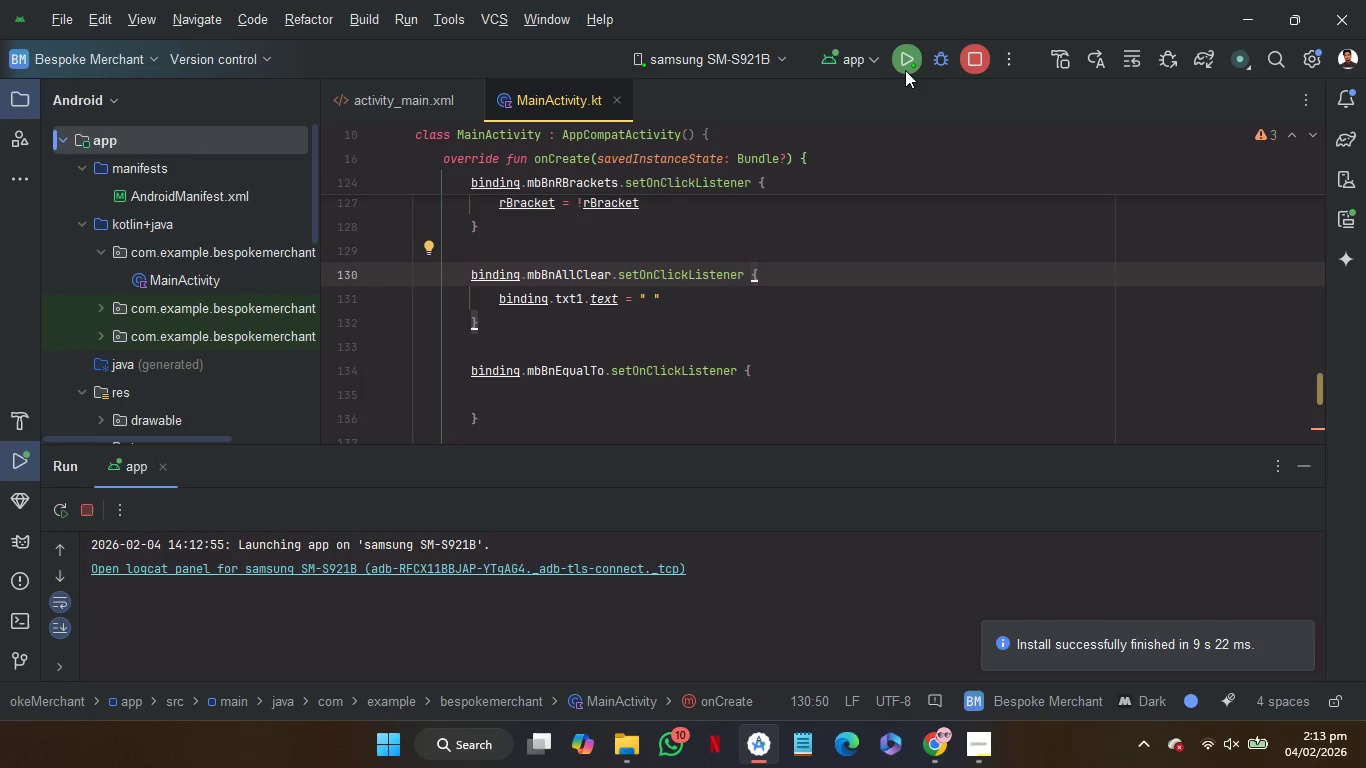 
wait(36.47)
 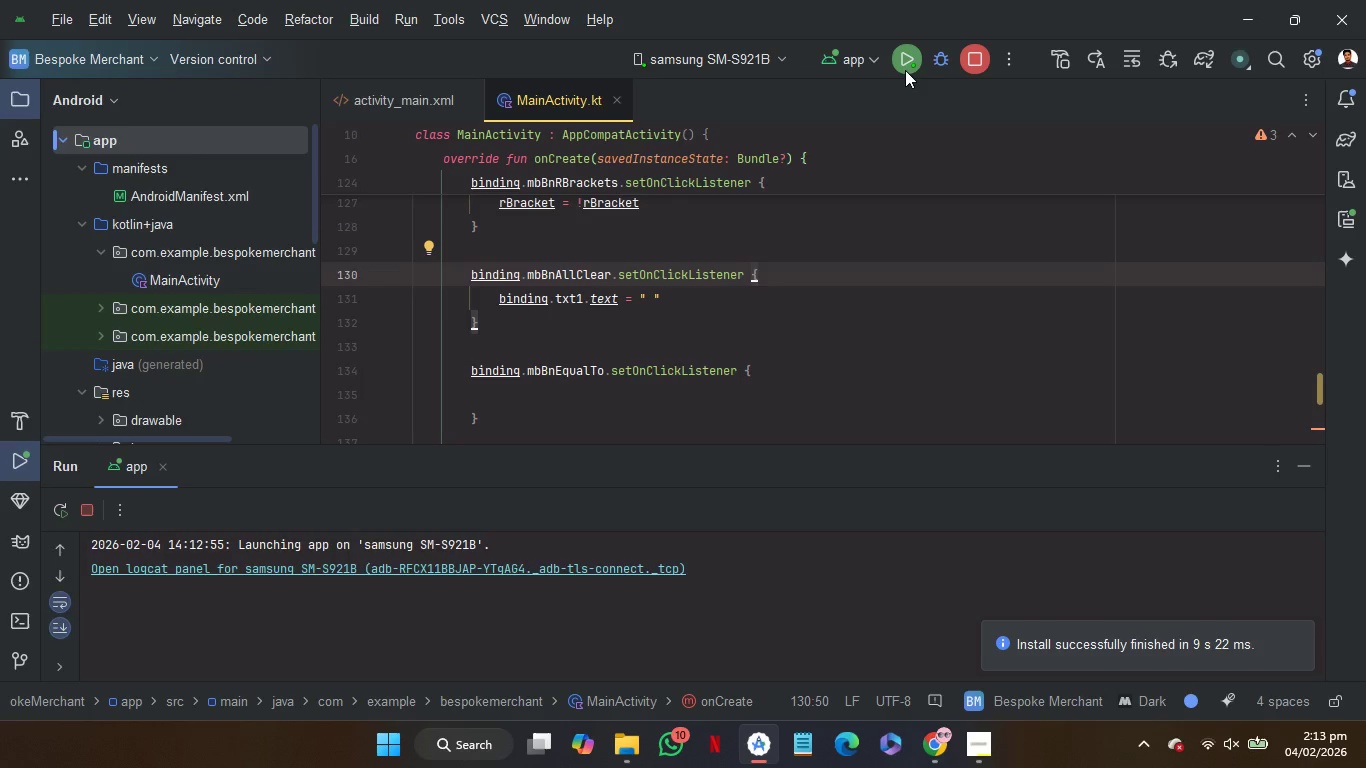 
left_click([1356, 221])
 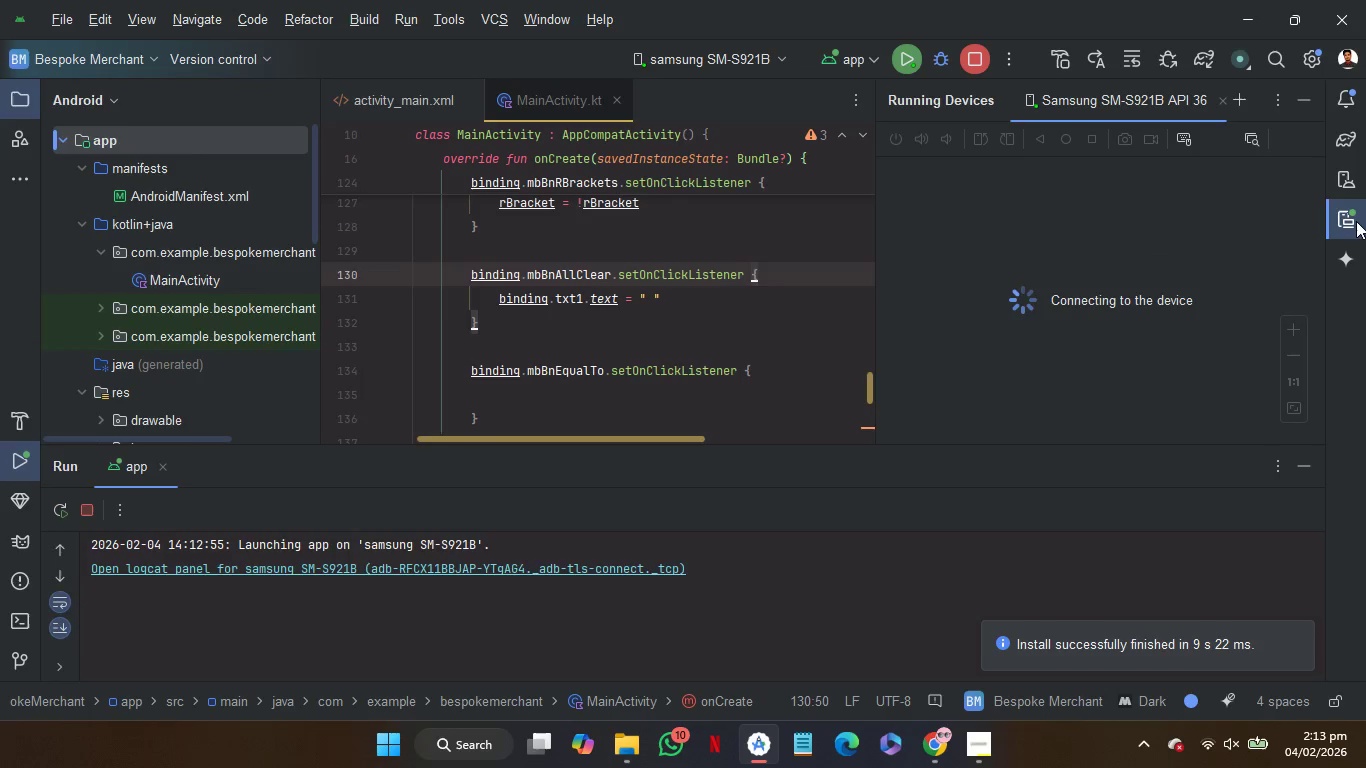 
left_click([1356, 221])
 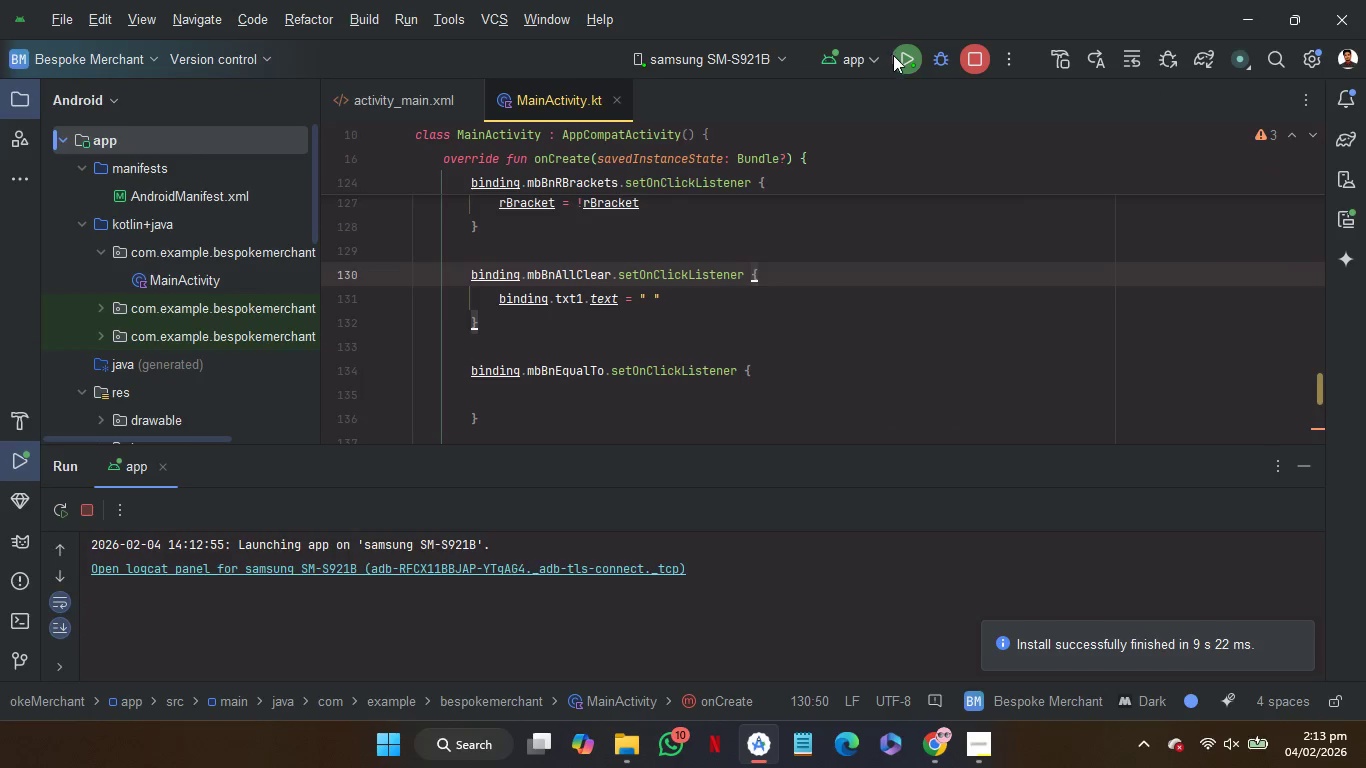 
left_click([897, 56])
 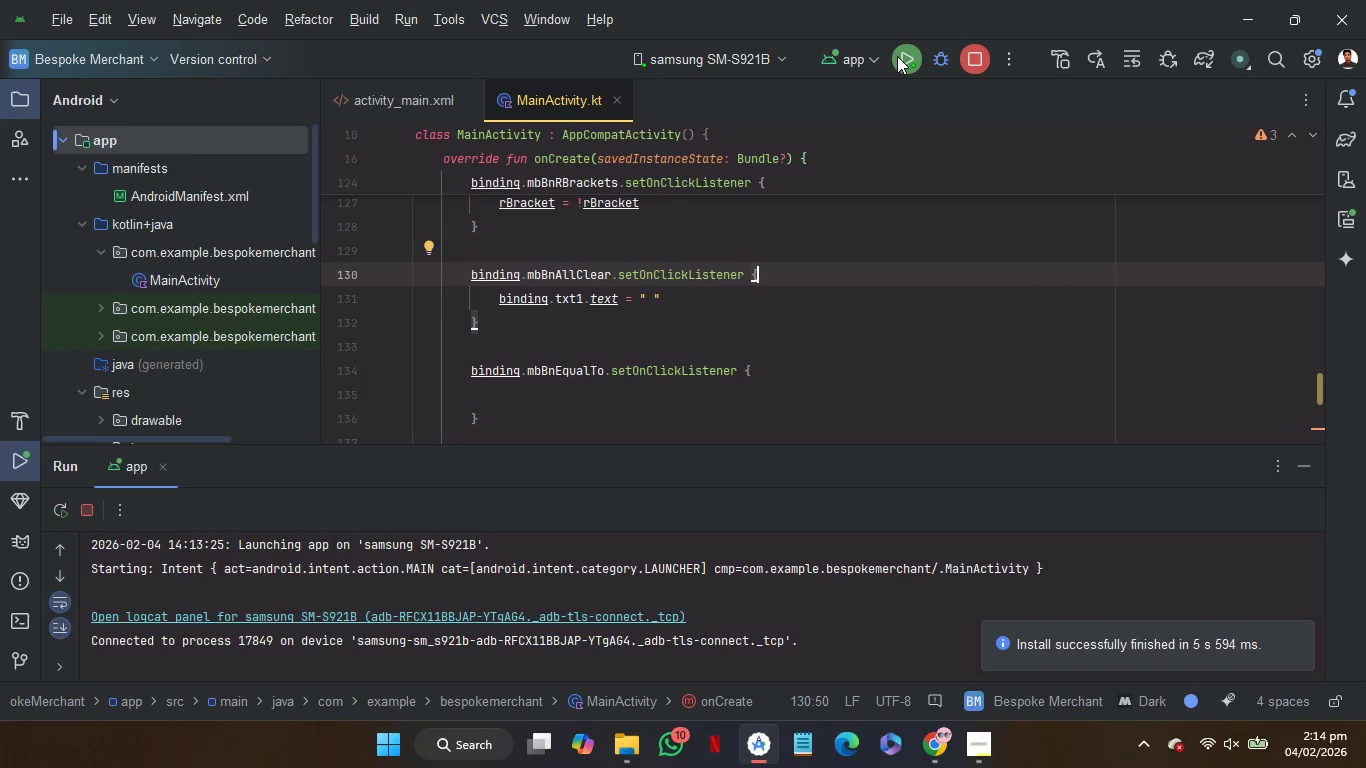 
wait(43.14)
 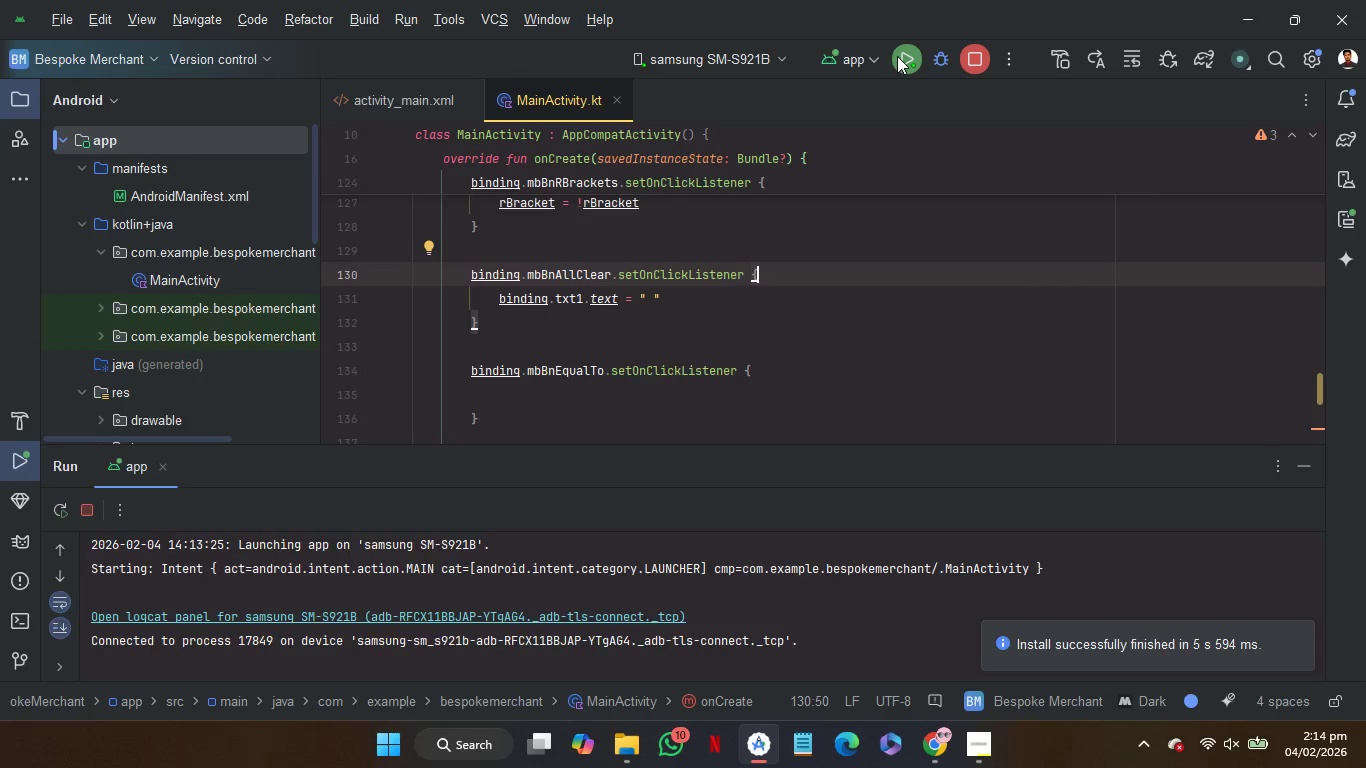 
left_click([421, 97])
 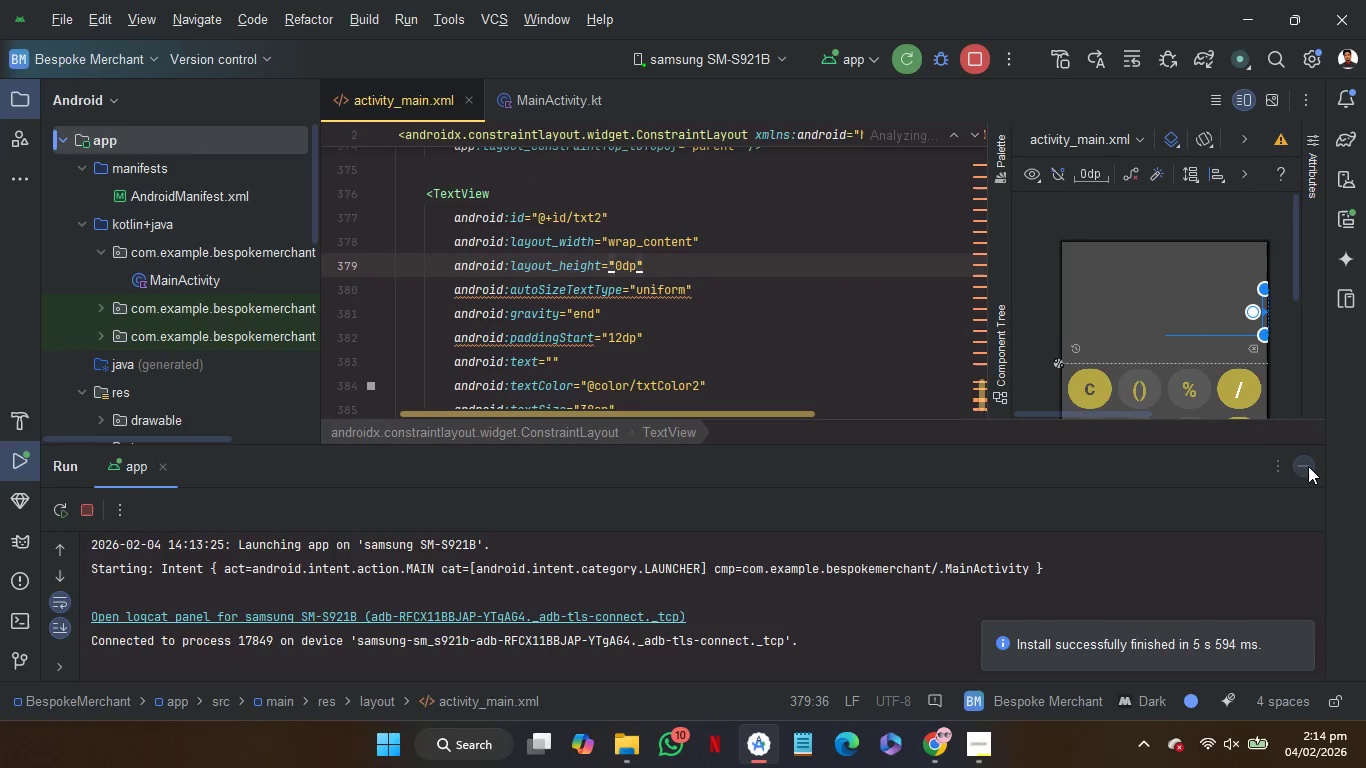 
left_click([1305, 466])
 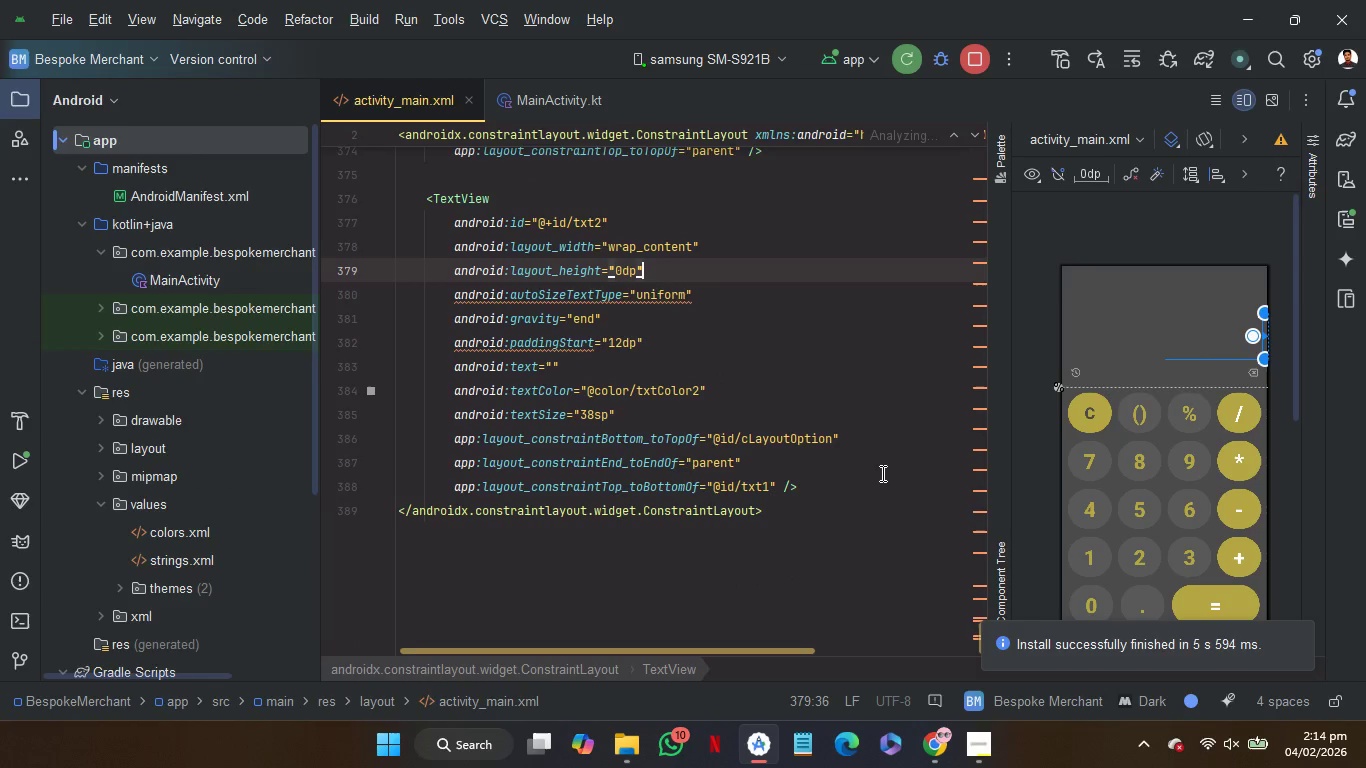 
key(Control+Z)
 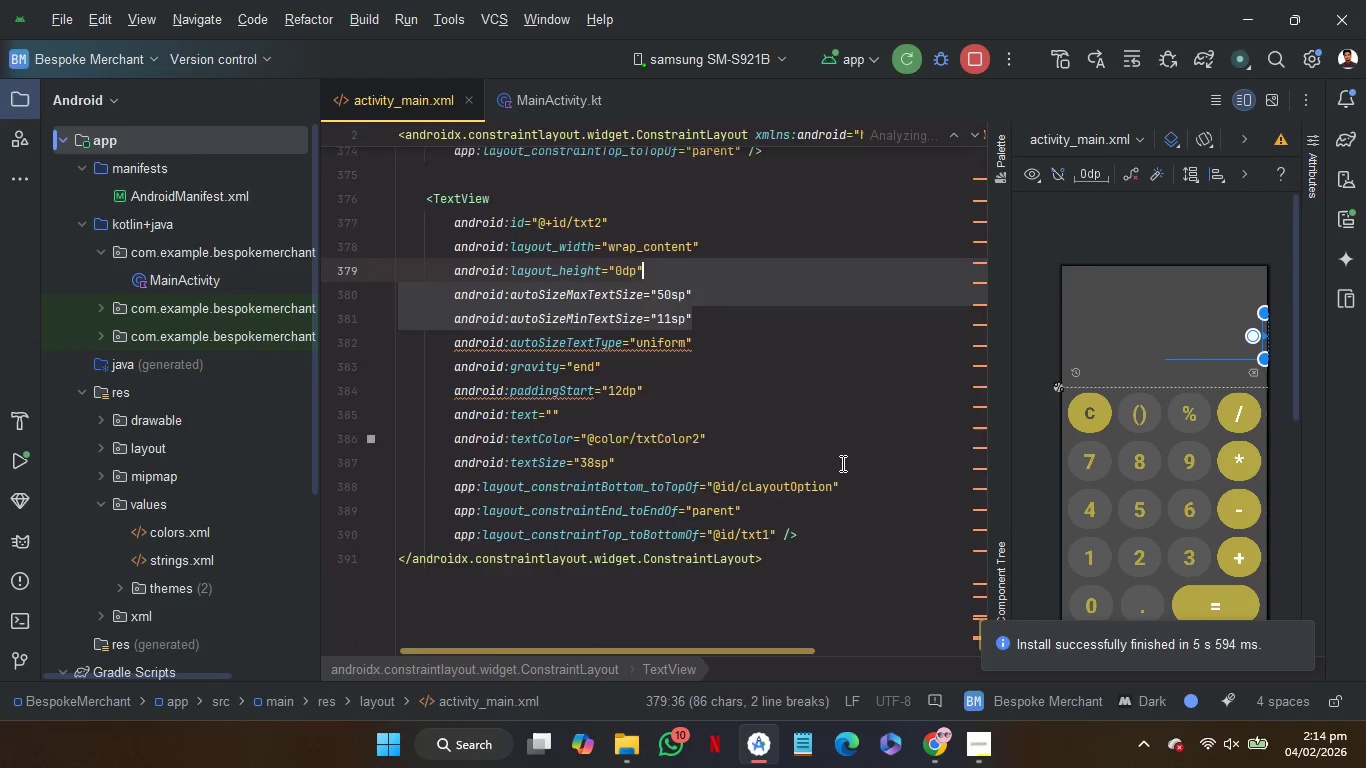 
key(Control+Z)
 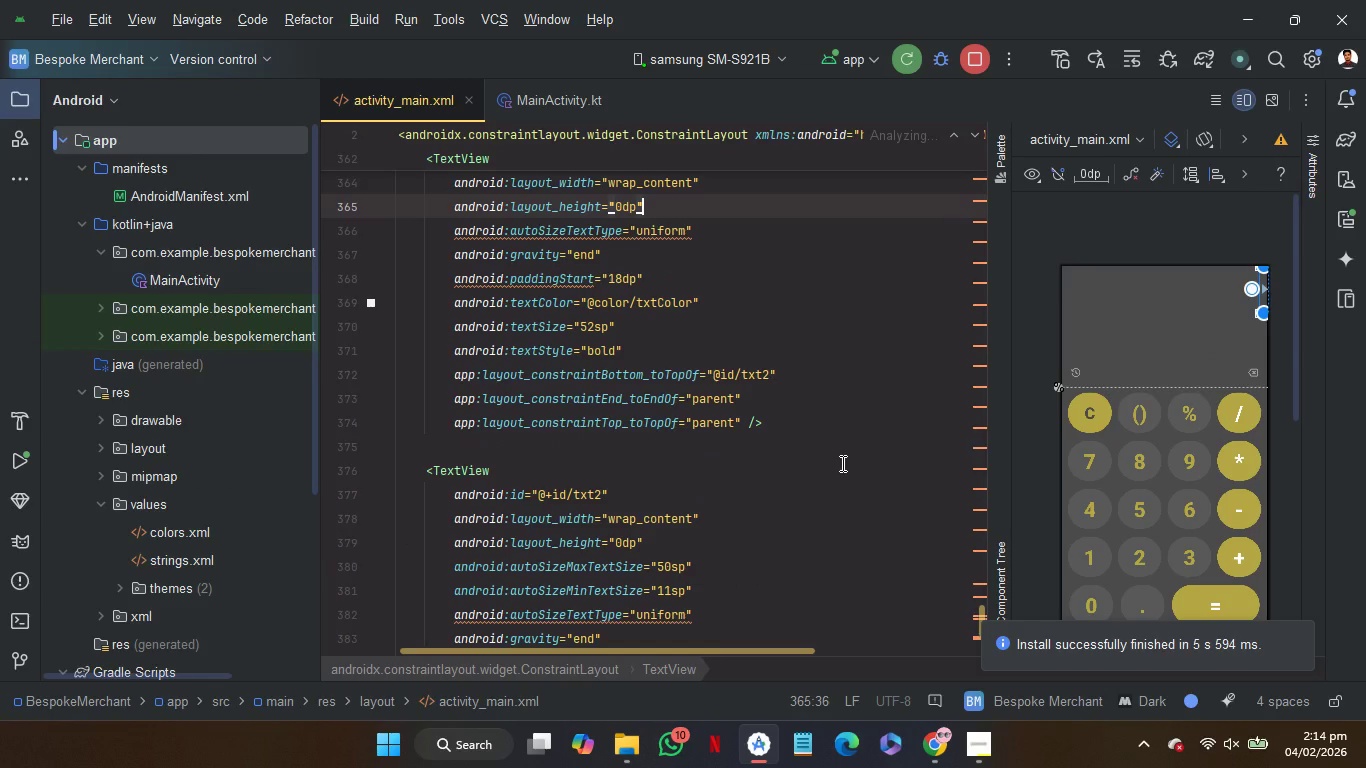 
key(Control+Z)
 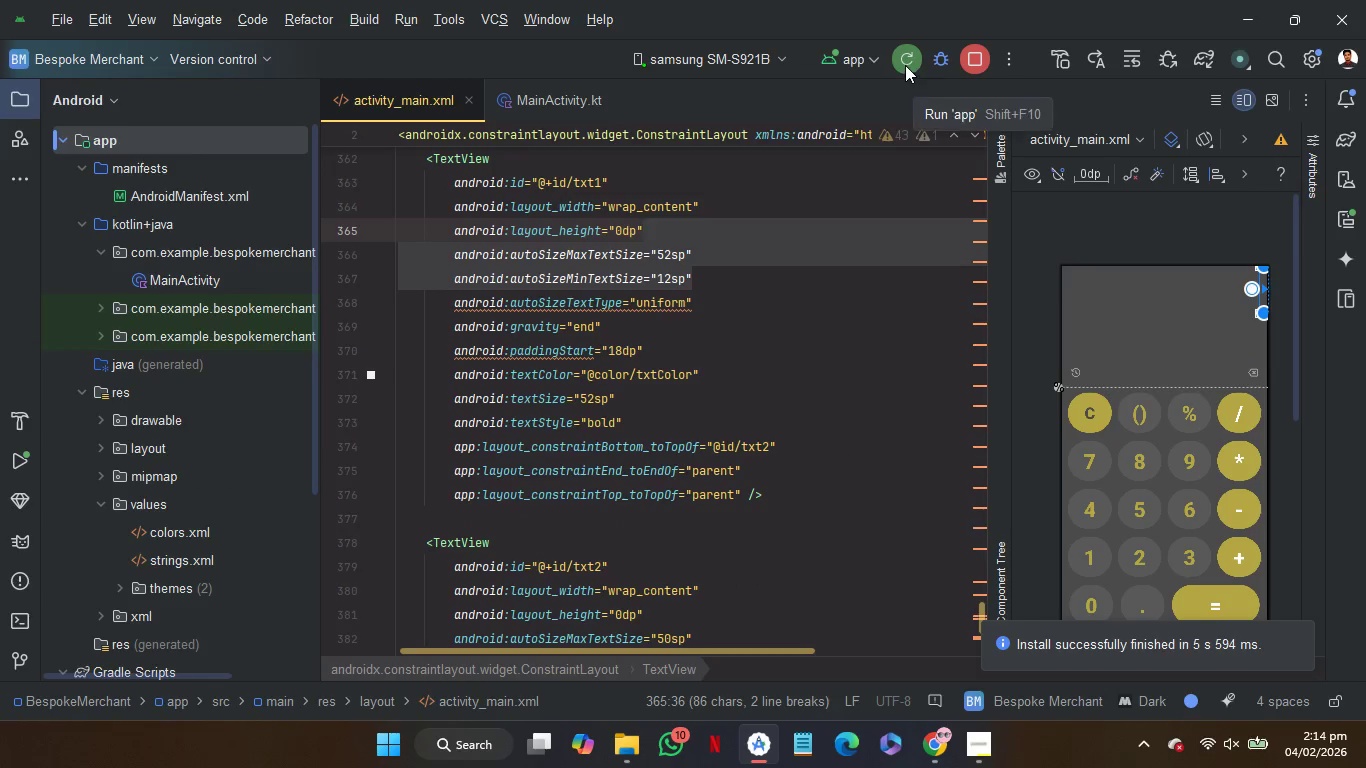 
left_click([905, 65])
 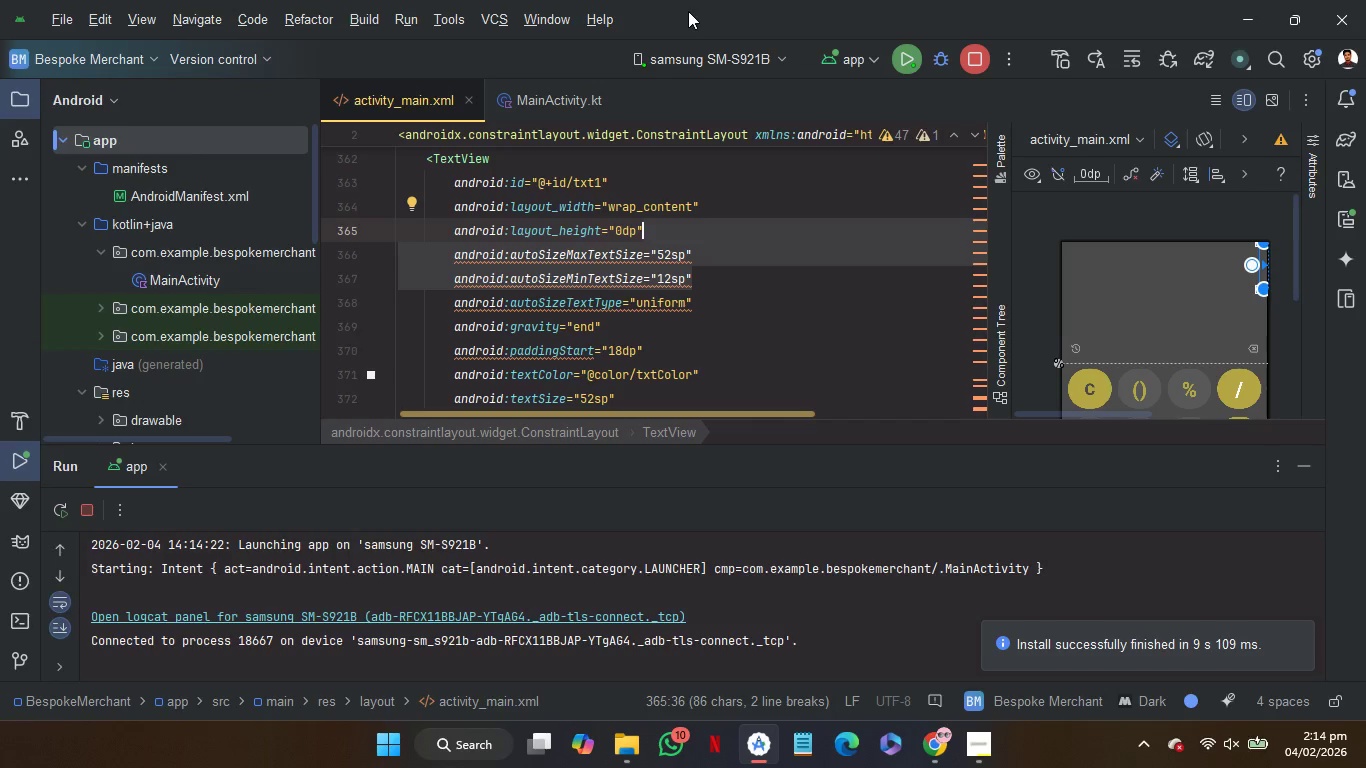 
wait(30.97)
 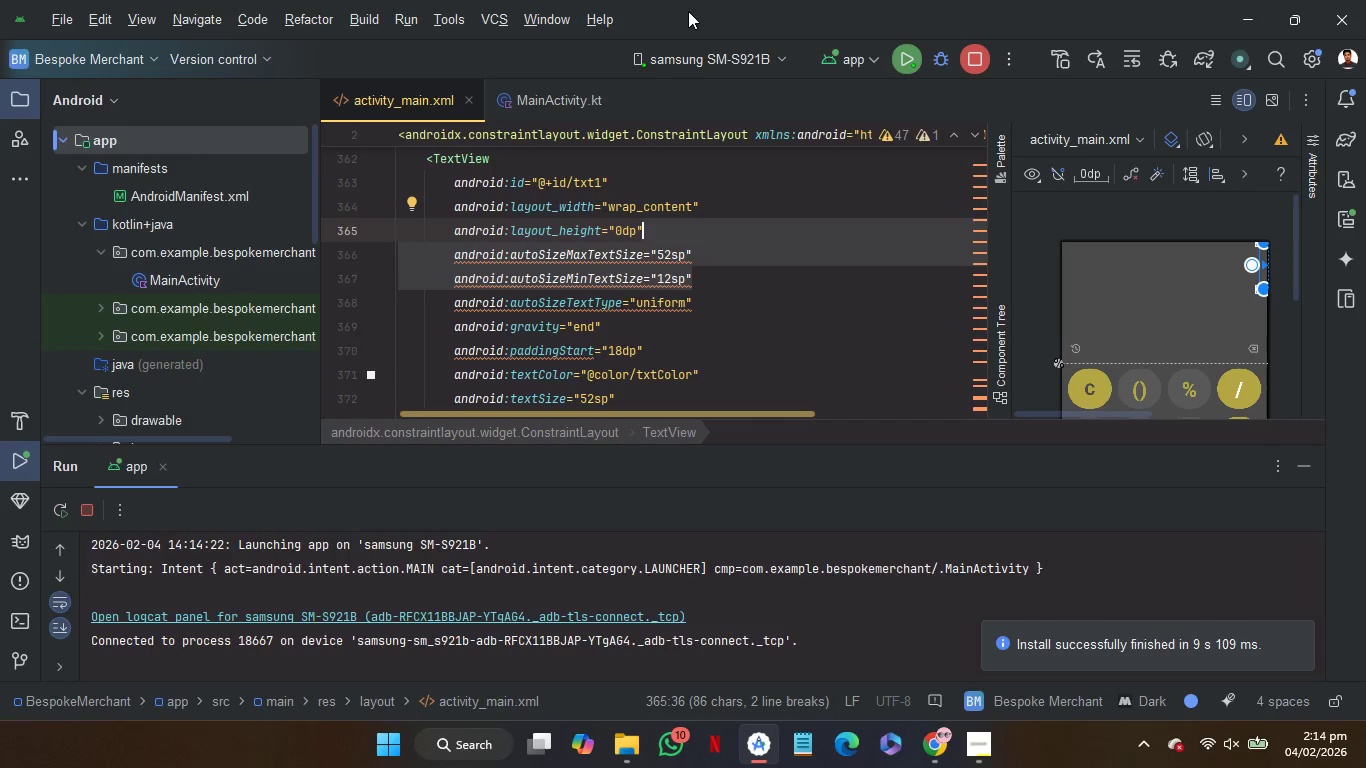 
left_click([1293, 477])
 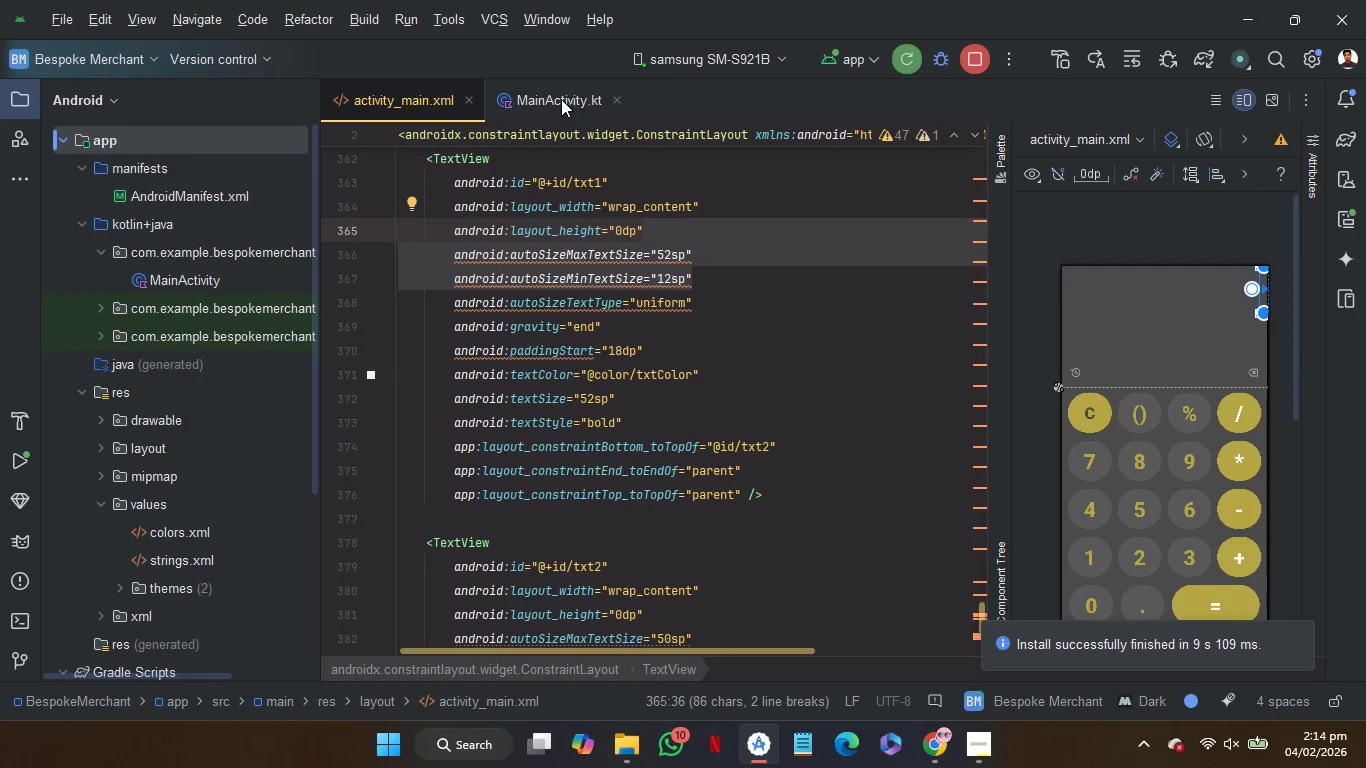 
left_click([554, 103])
 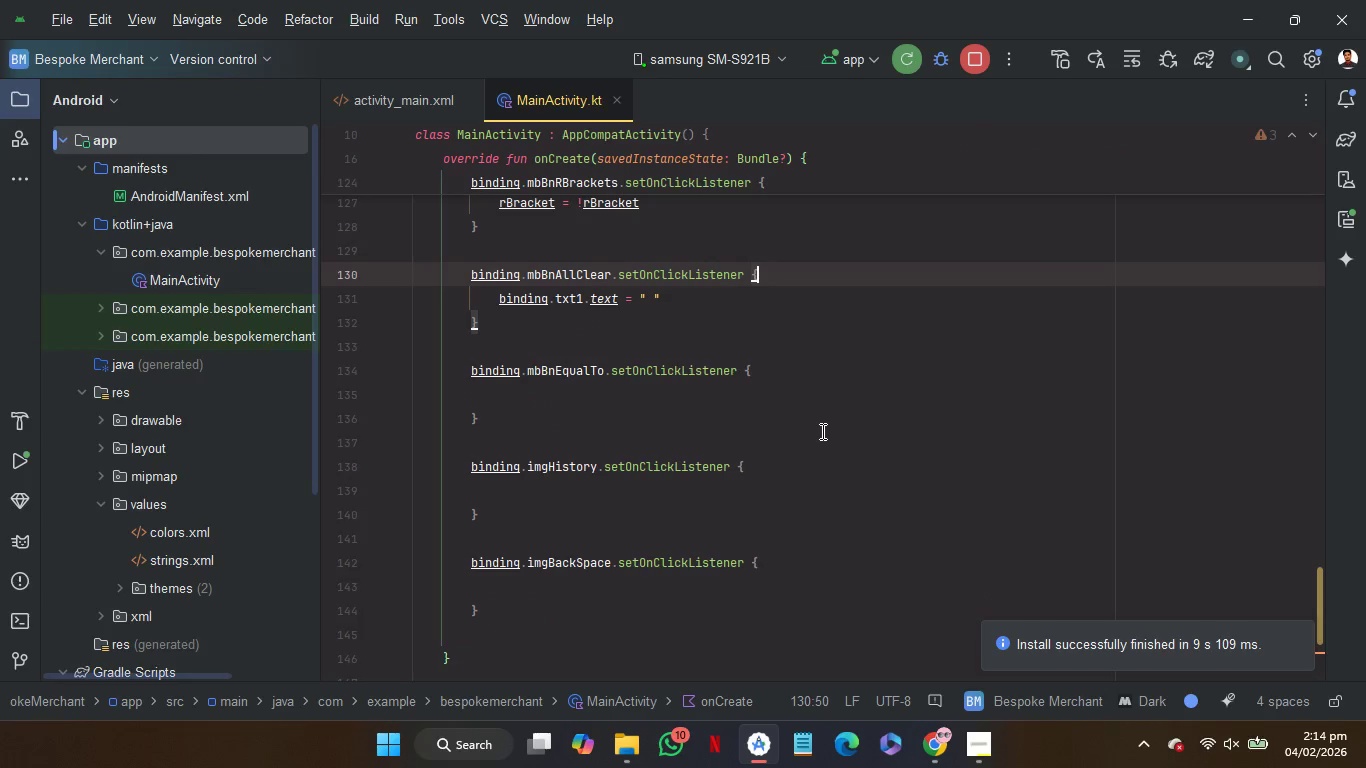 
scroll: coordinate [821, 431], scroll_direction: up, amount: 2.0
 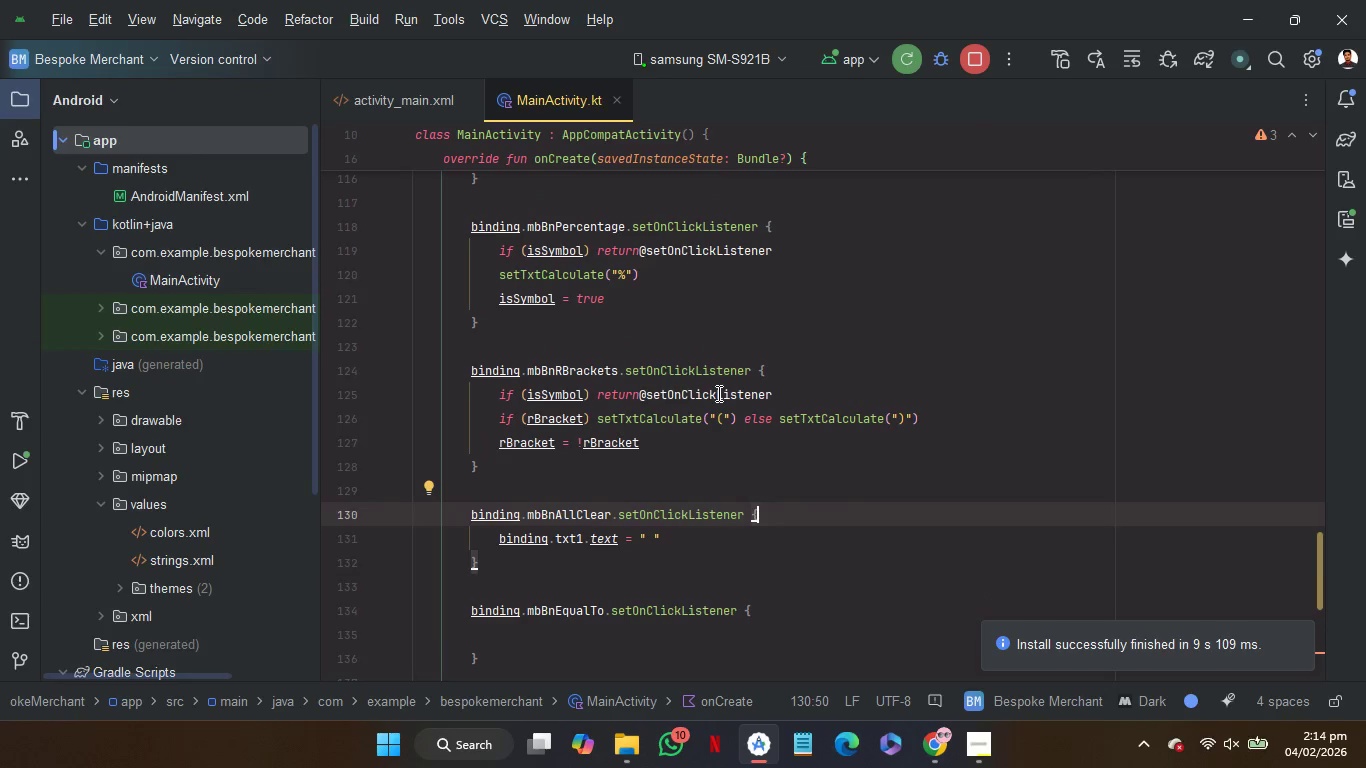 
double_click([717, 393])
 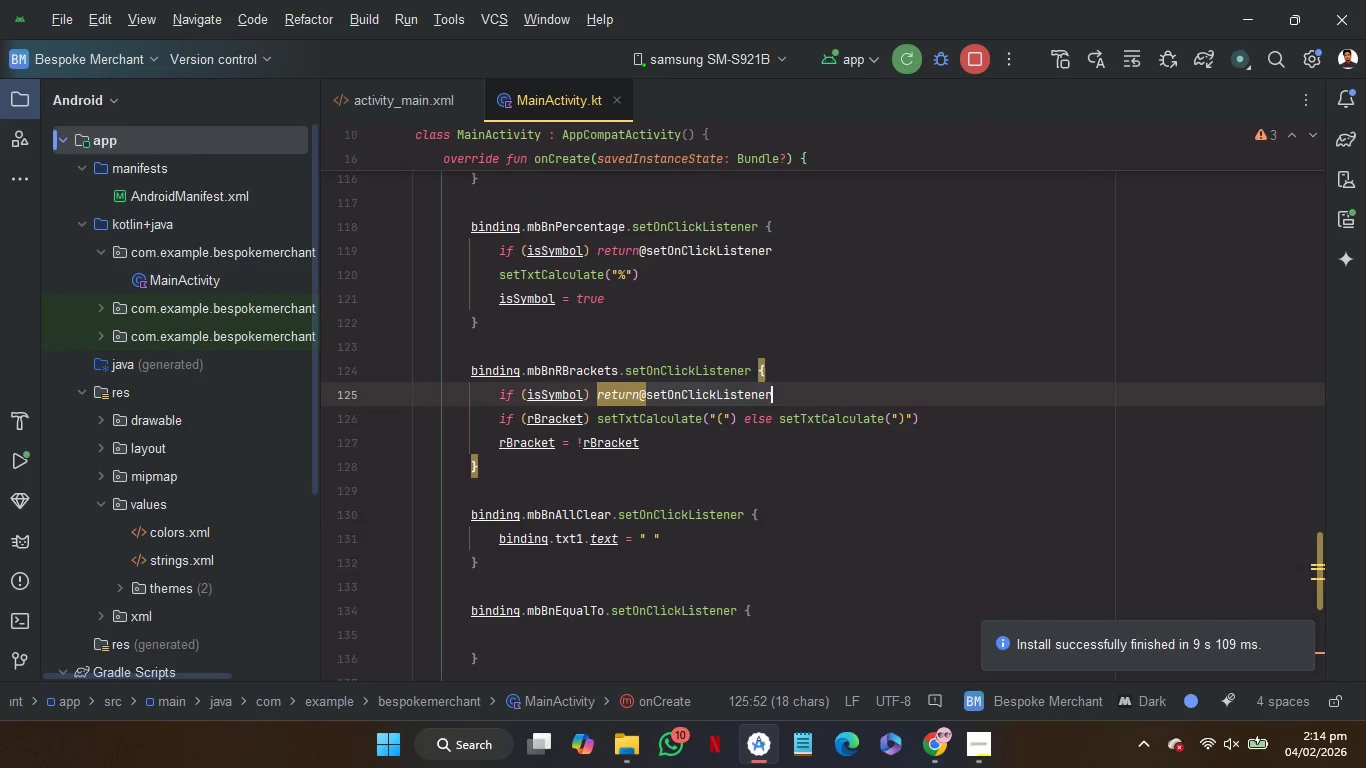 
key(Backspace)
 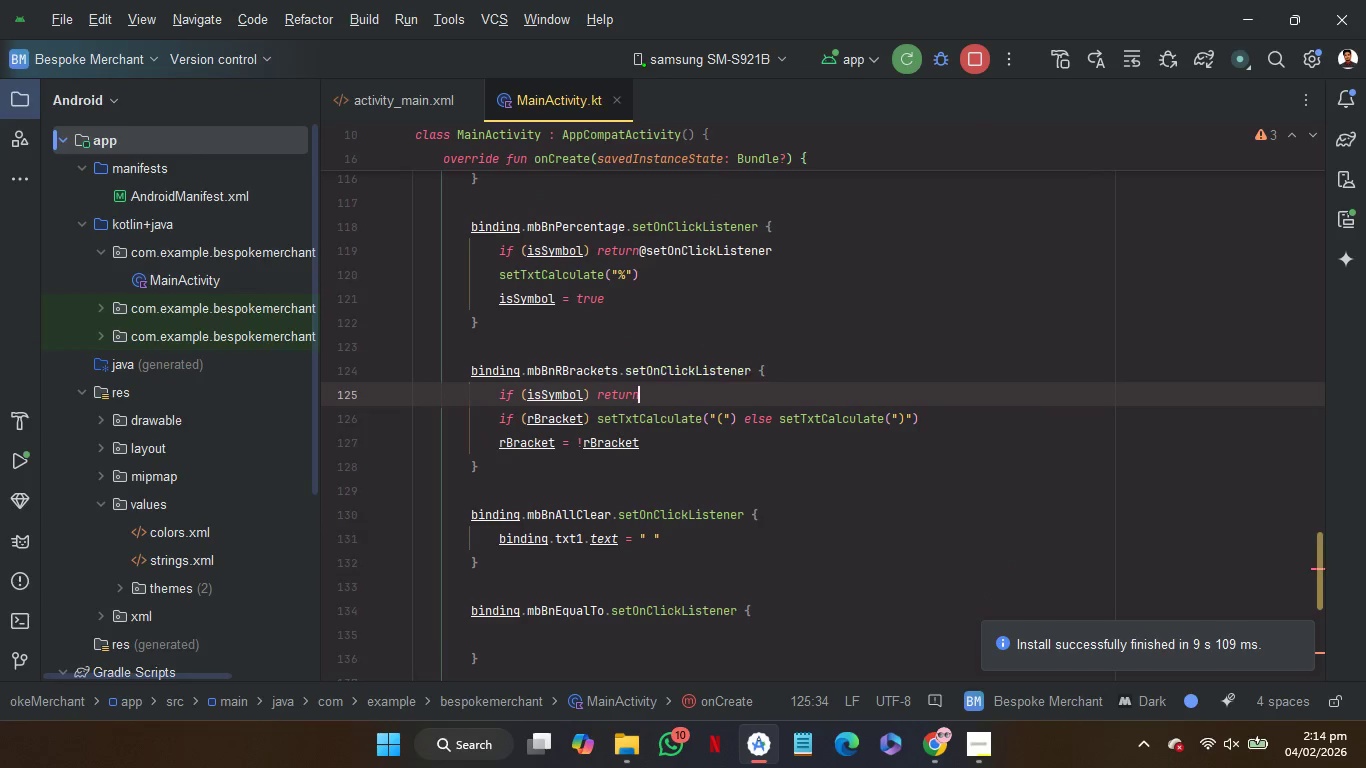 
key(Backspace)
 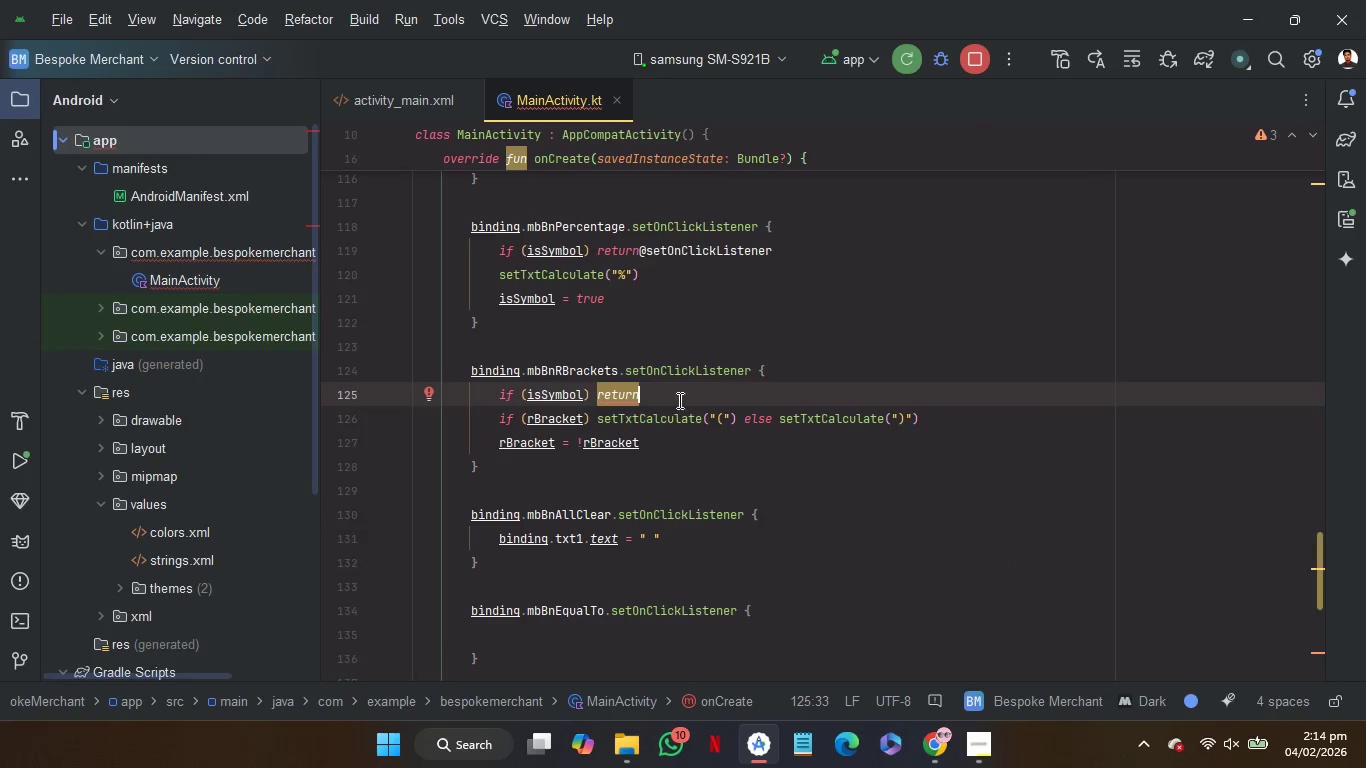 
left_click([690, 400])
 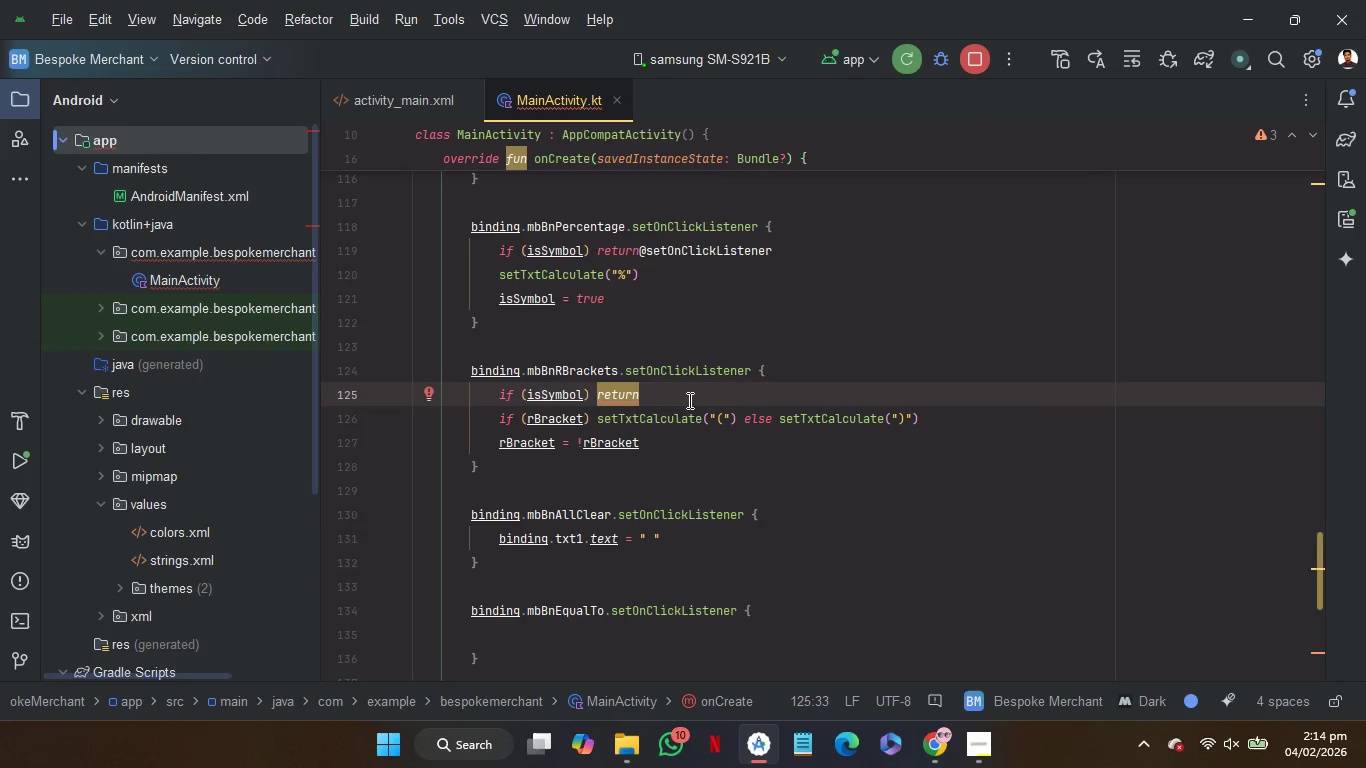 
key(Control+Z)
 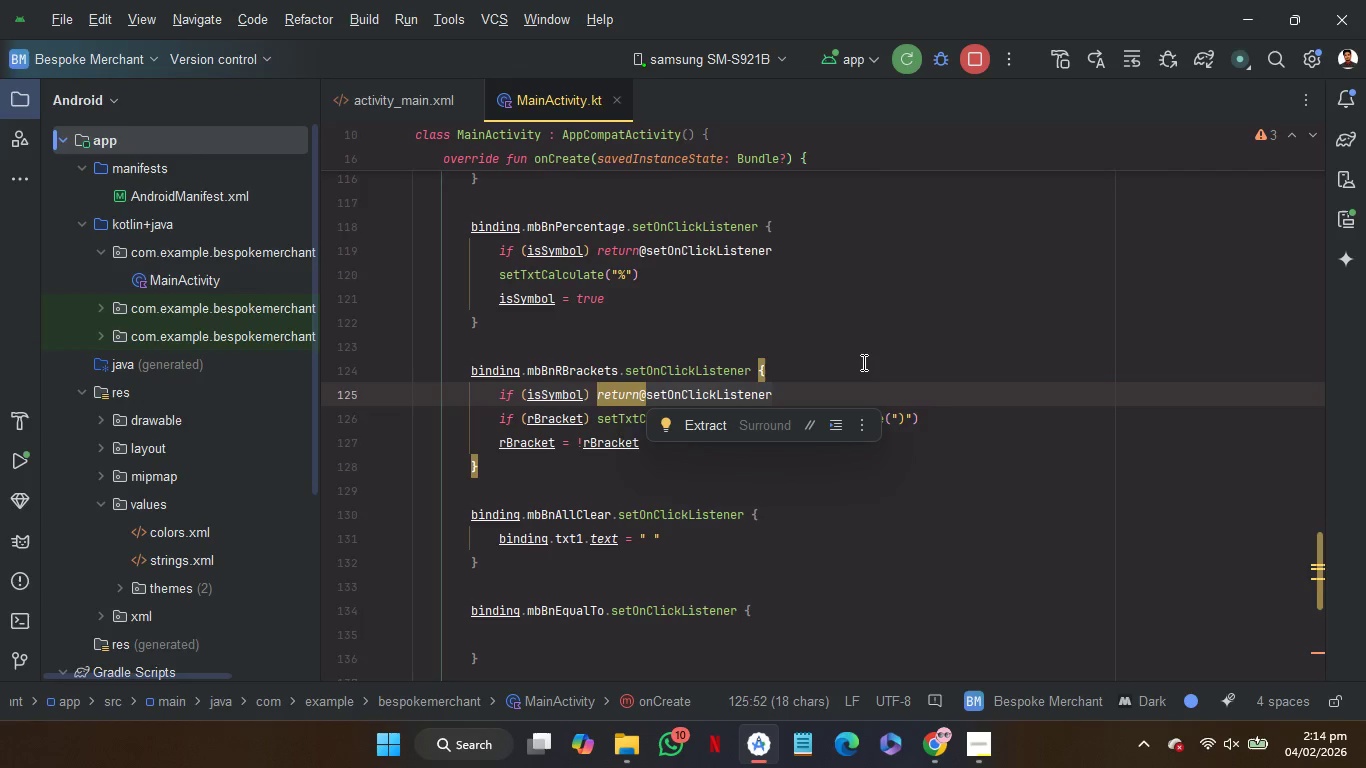 
left_click([855, 362])
 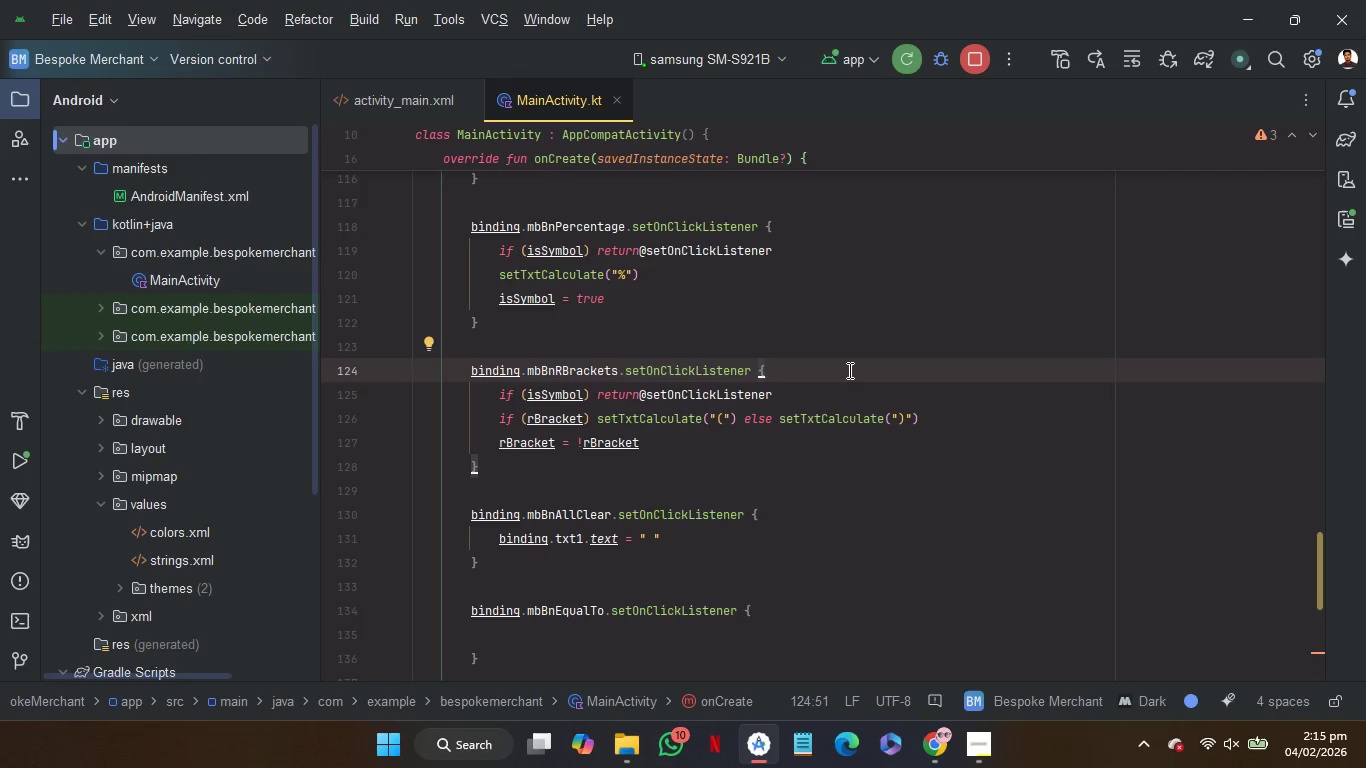 
wait(6.17)
 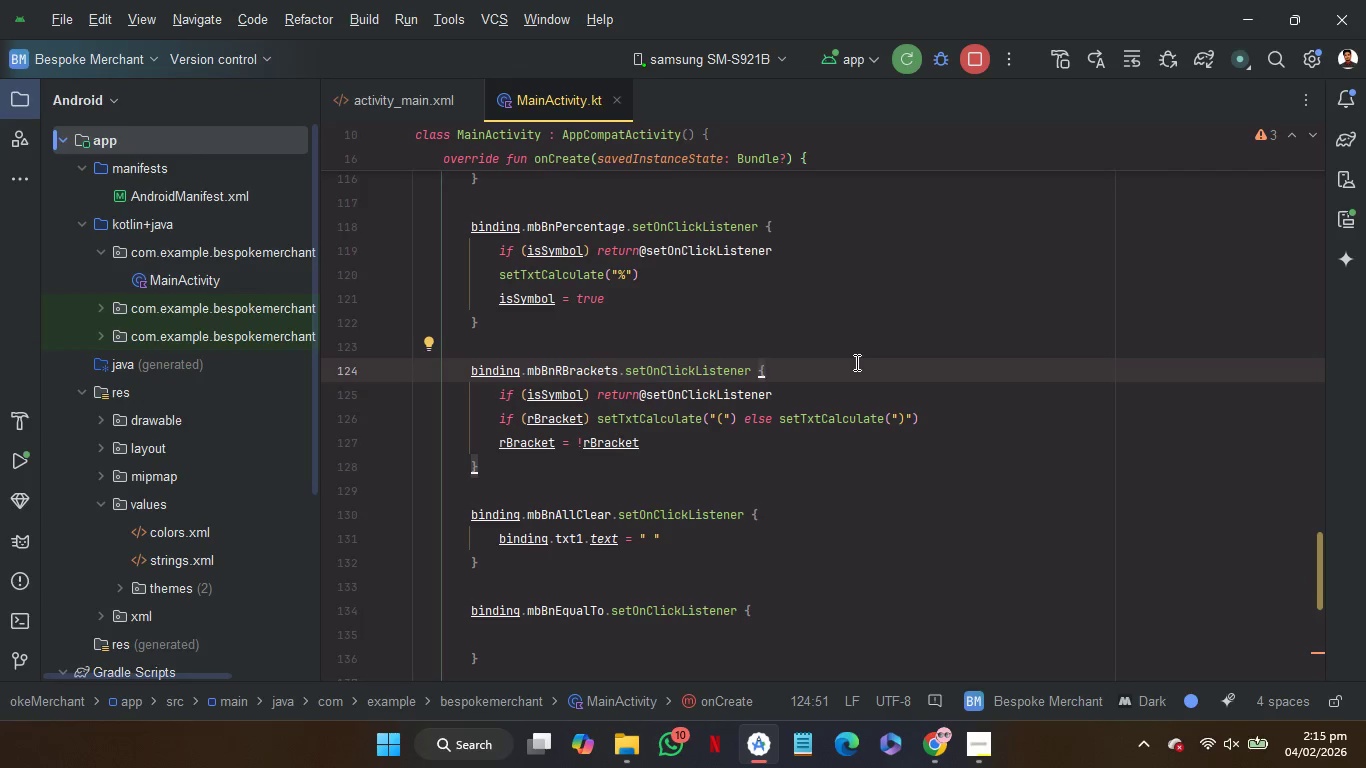 
scroll: coordinate [835, 391], scroll_direction: up, amount: 1.0
 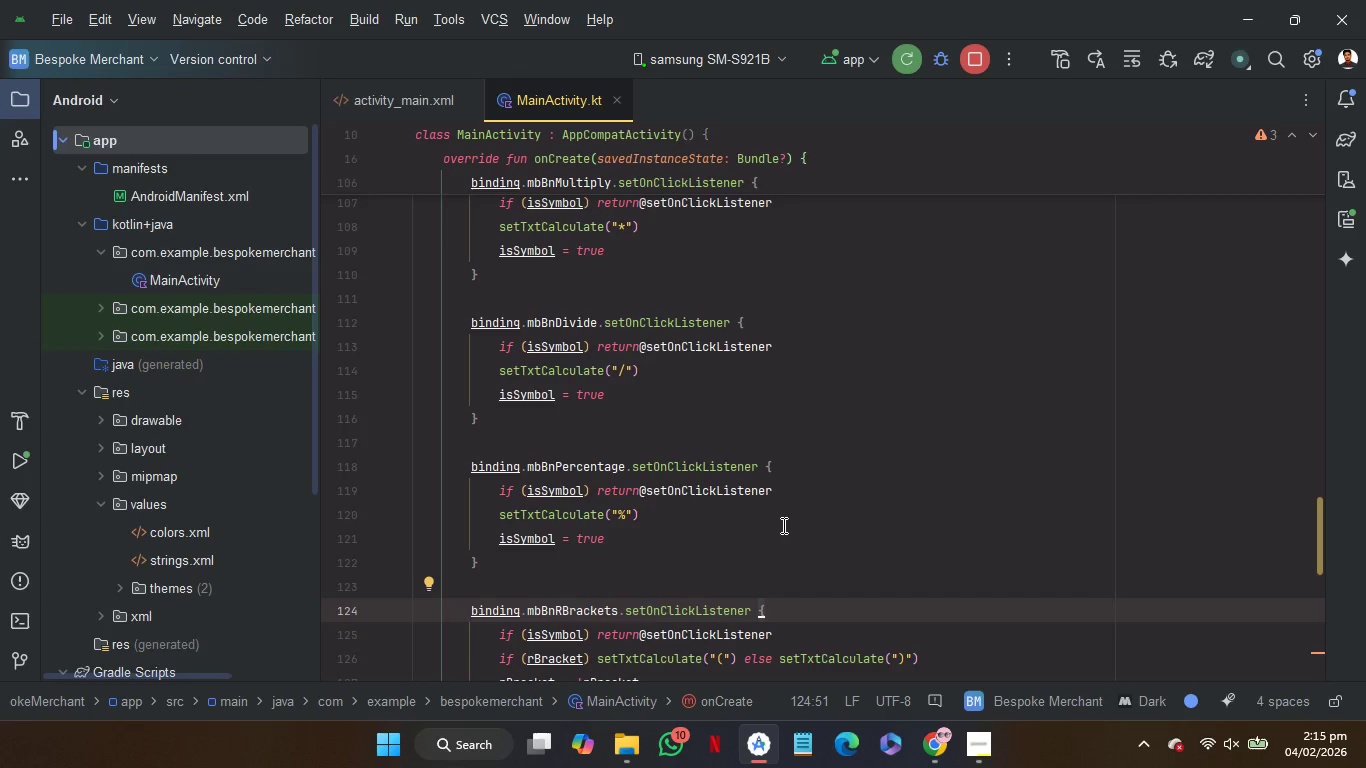 
wait(6.78)
 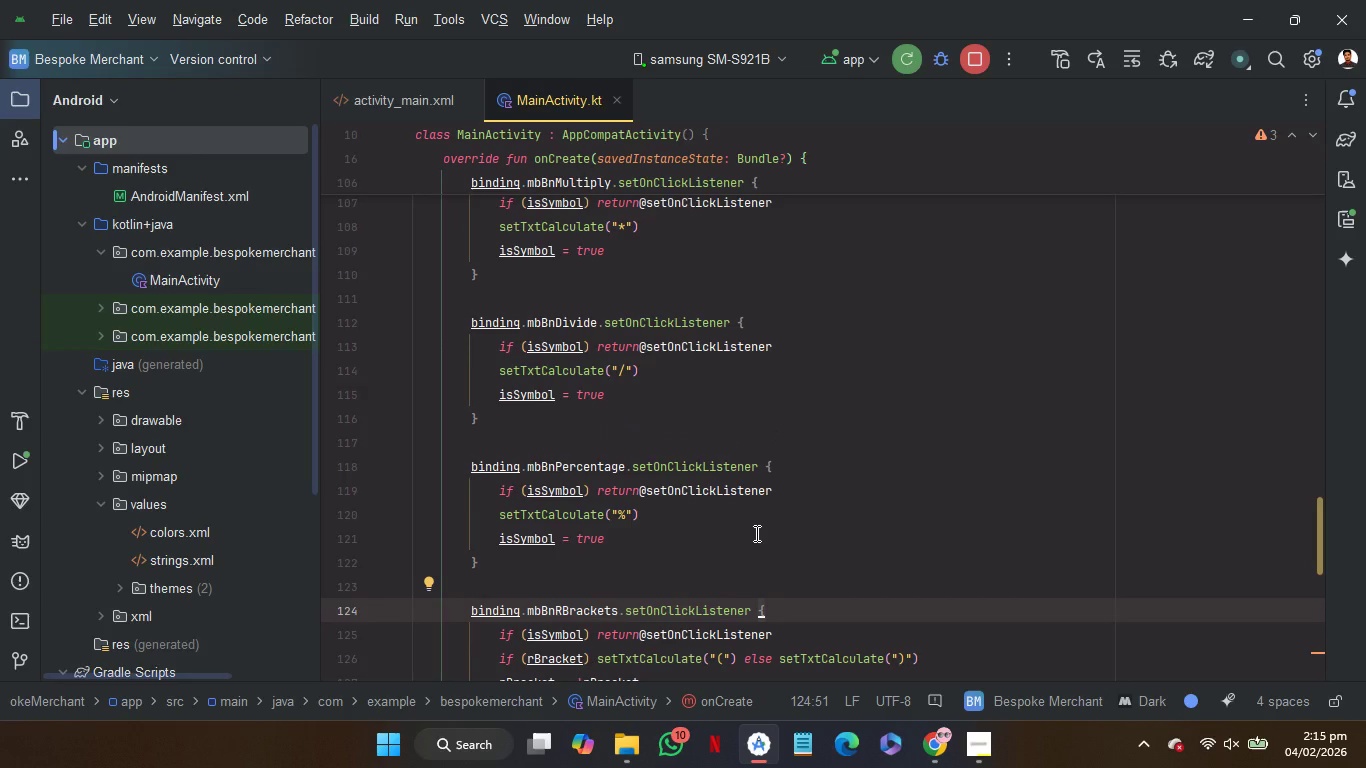 
scroll: coordinate [782, 525], scroll_direction: down, amount: 1.0
 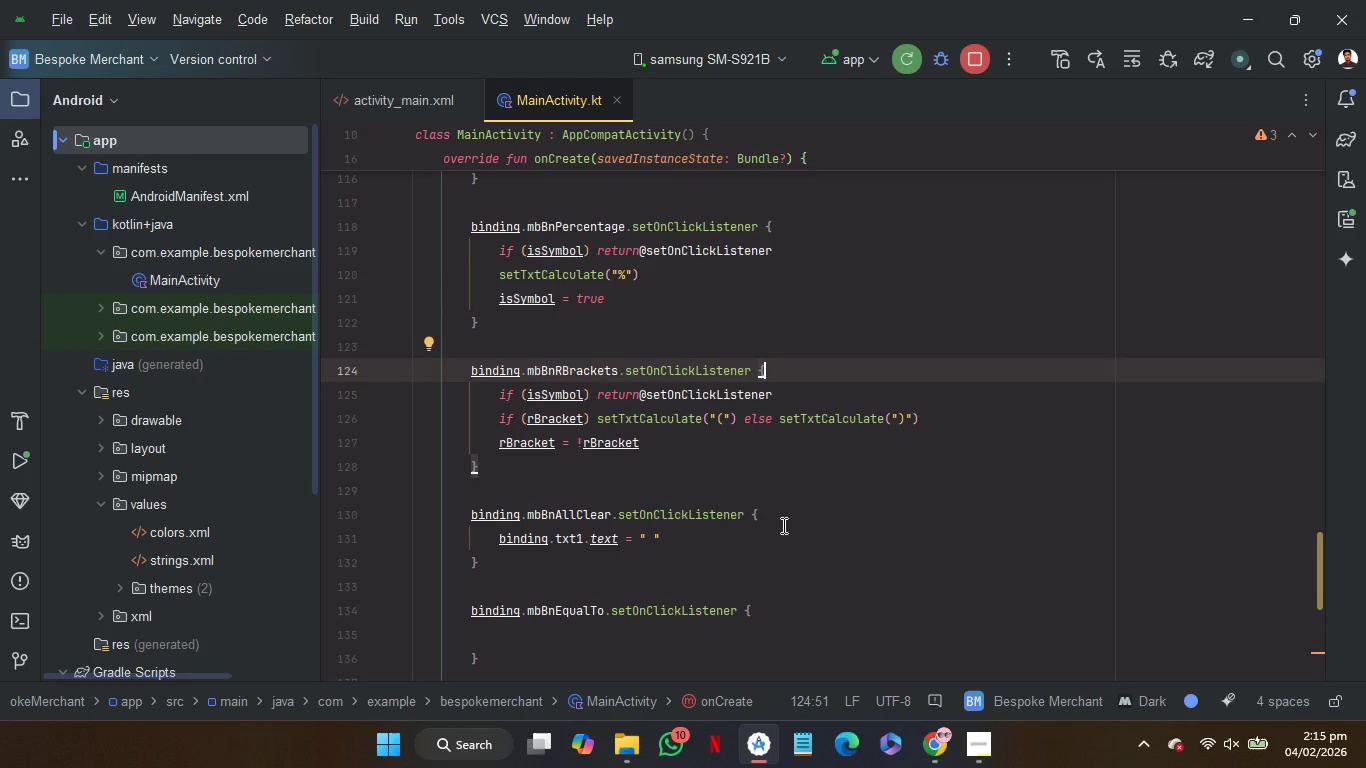 
scroll: coordinate [782, 525], scroll_direction: none, amount: 0.0
 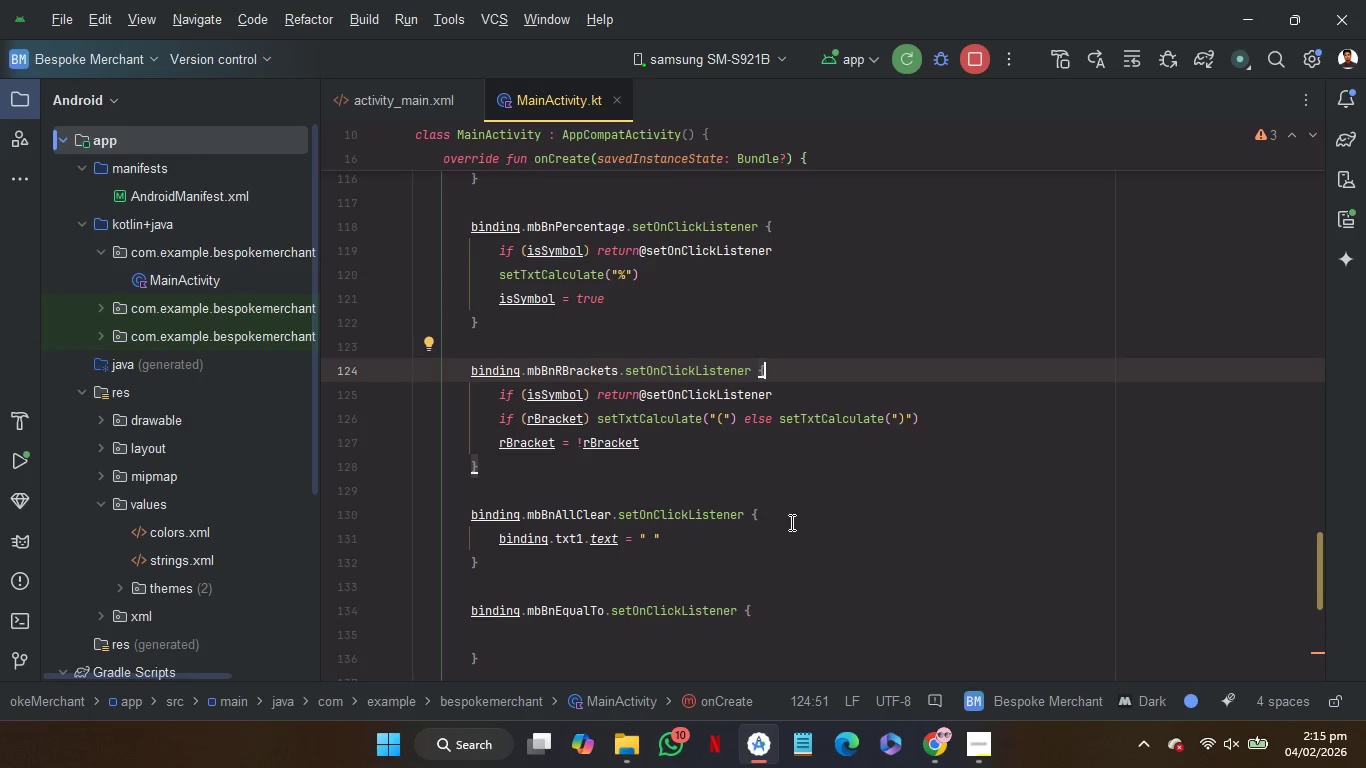 
scroll: coordinate [830, 499], scroll_direction: up, amount: 7.0
 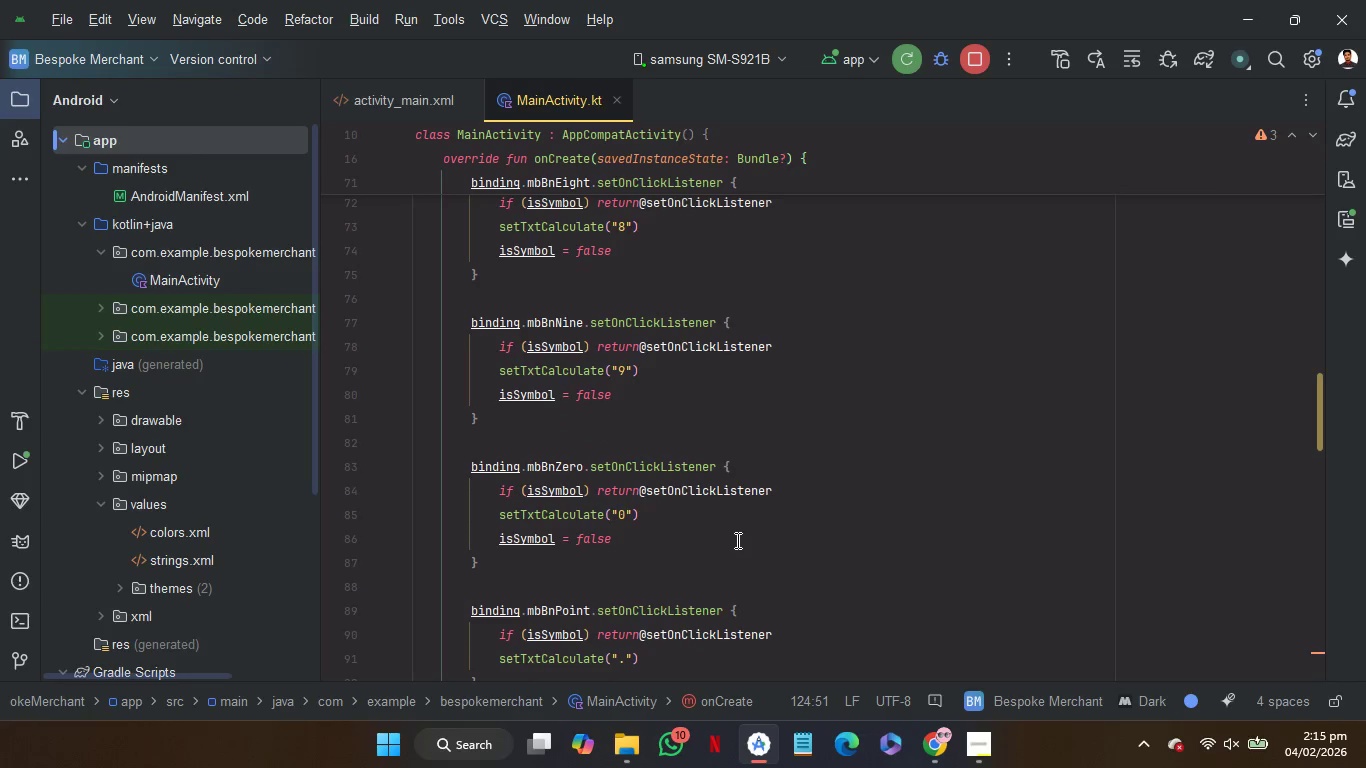 
left_click_drag(start_coordinate=[736, 537], to_coordinate=[753, 517])
 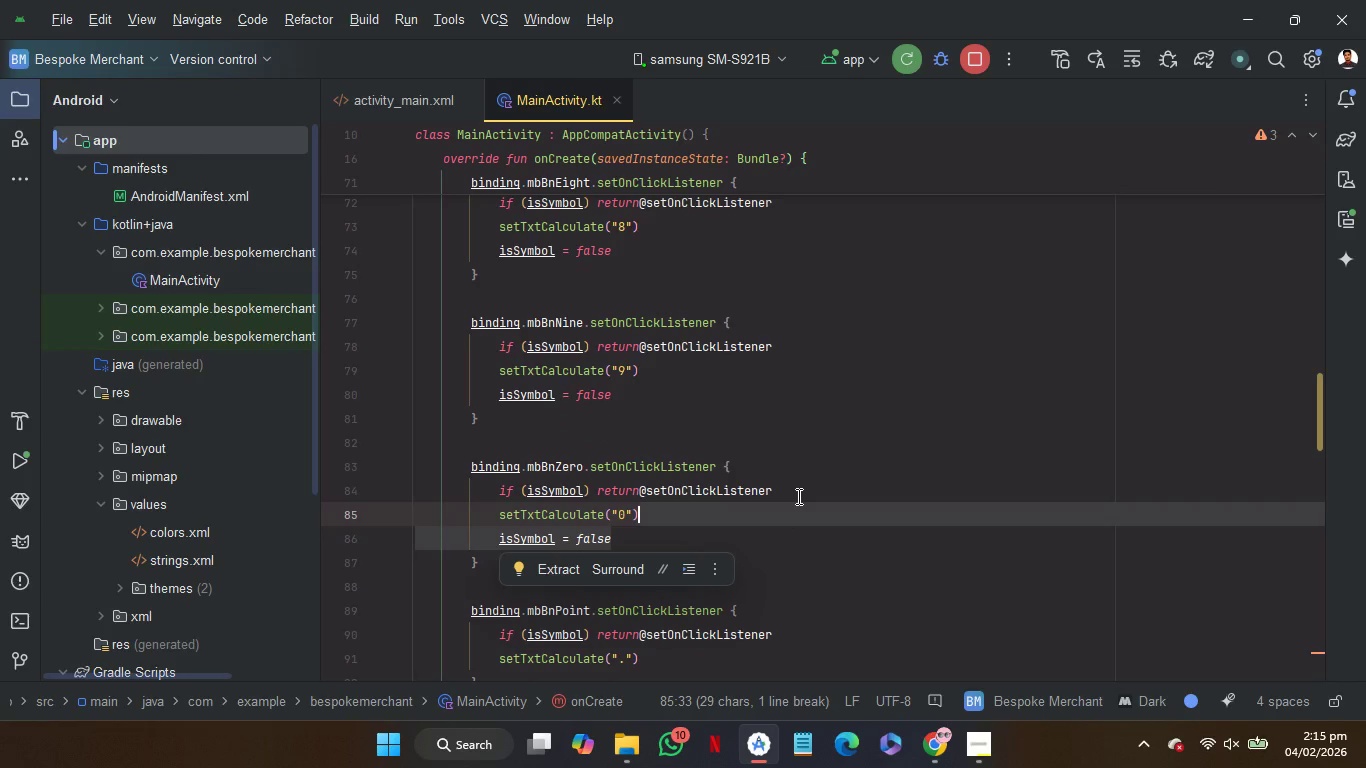 
wait(5.38)
 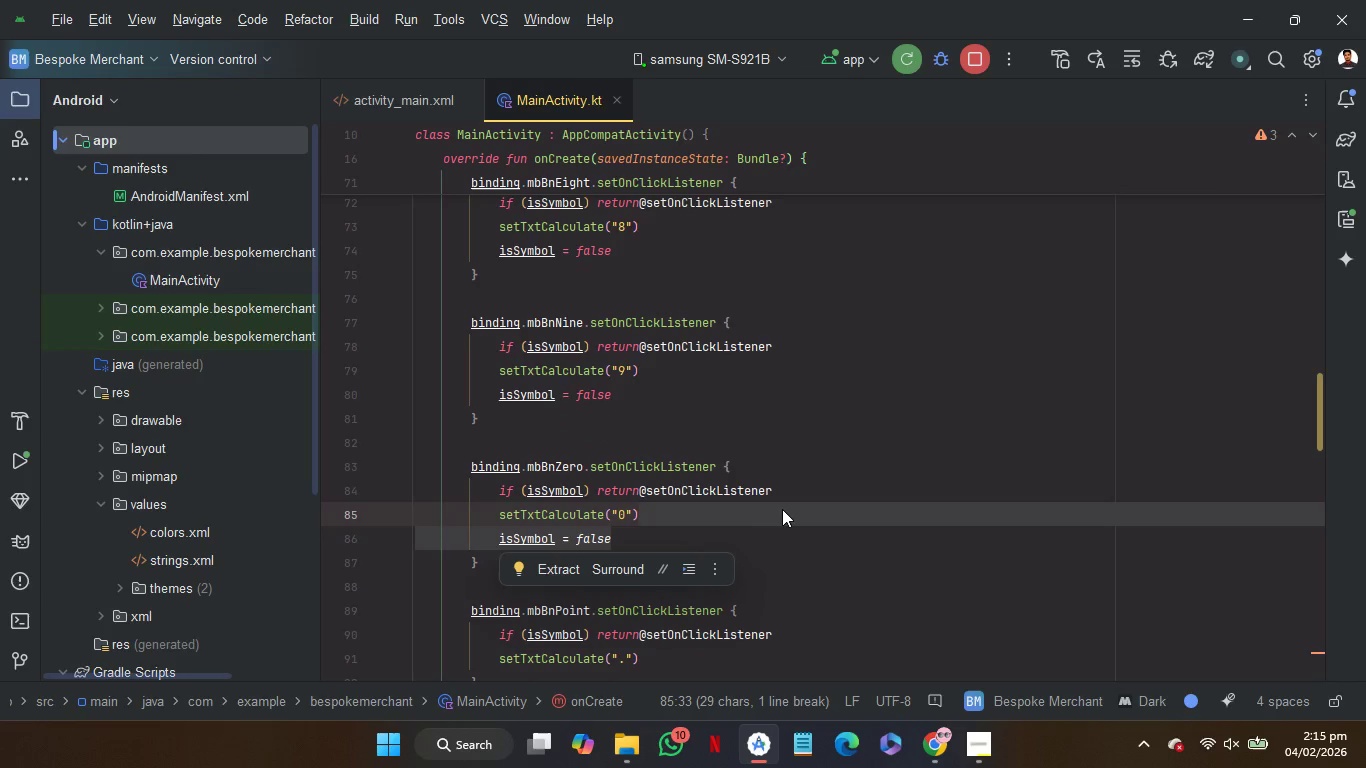 
left_click_drag(start_coordinate=[799, 491], to_coordinate=[803, 474])
 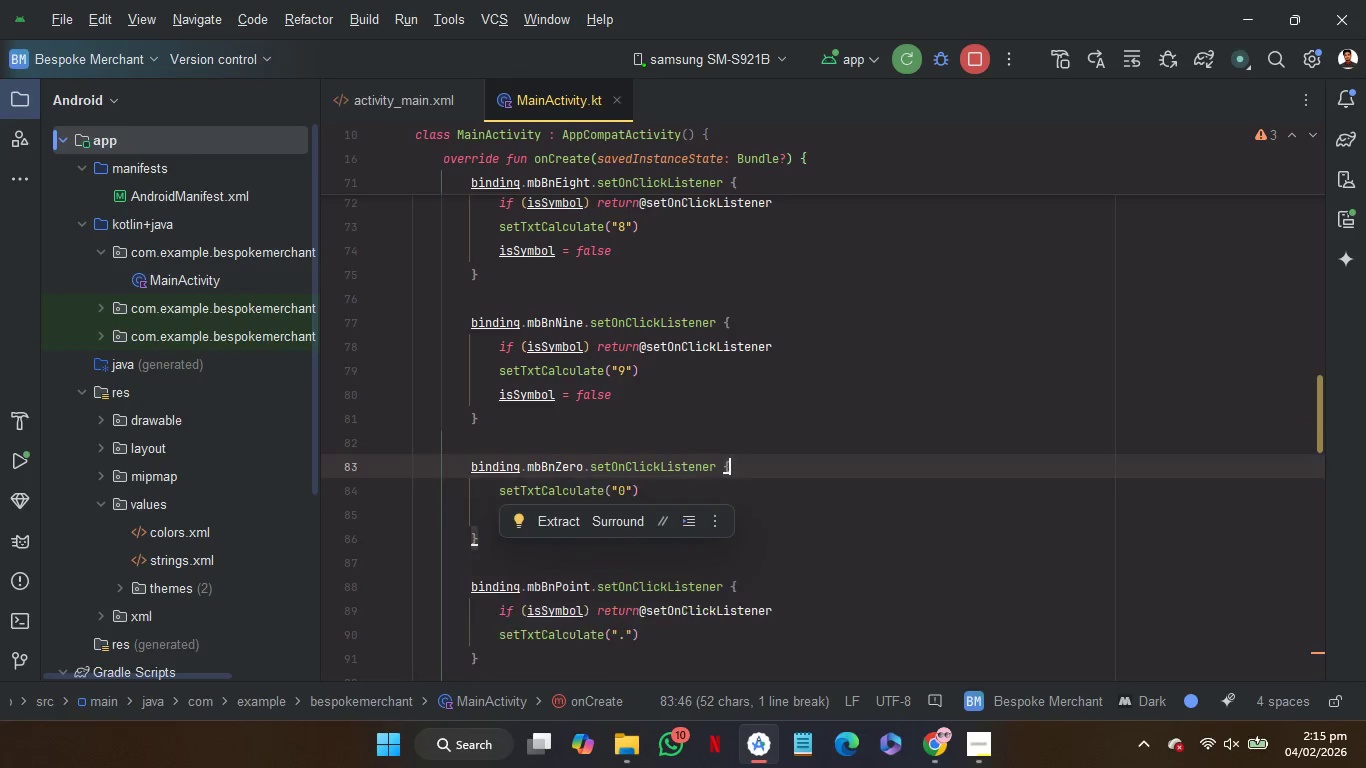 
key(Backspace)
 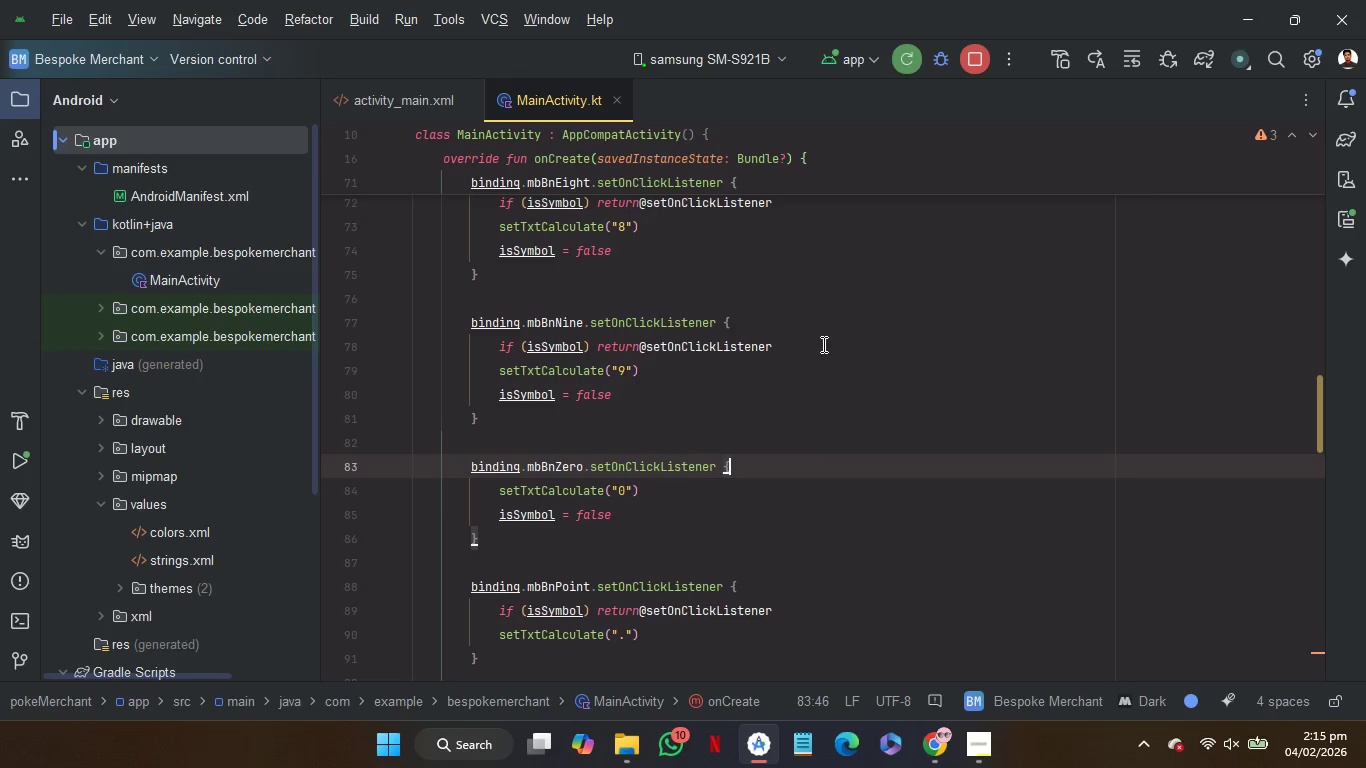 
left_click_drag(start_coordinate=[821, 343], to_coordinate=[821, 325])
 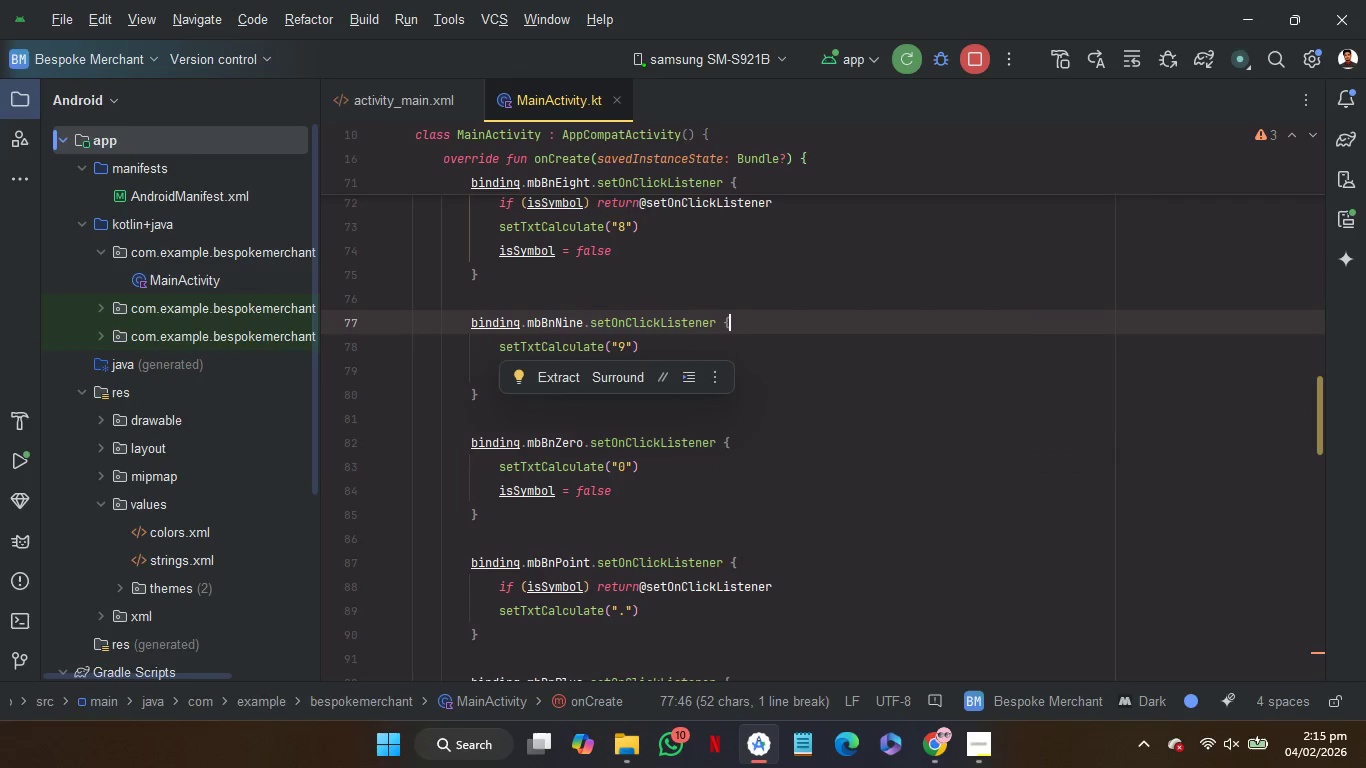 
key(Backspace)
 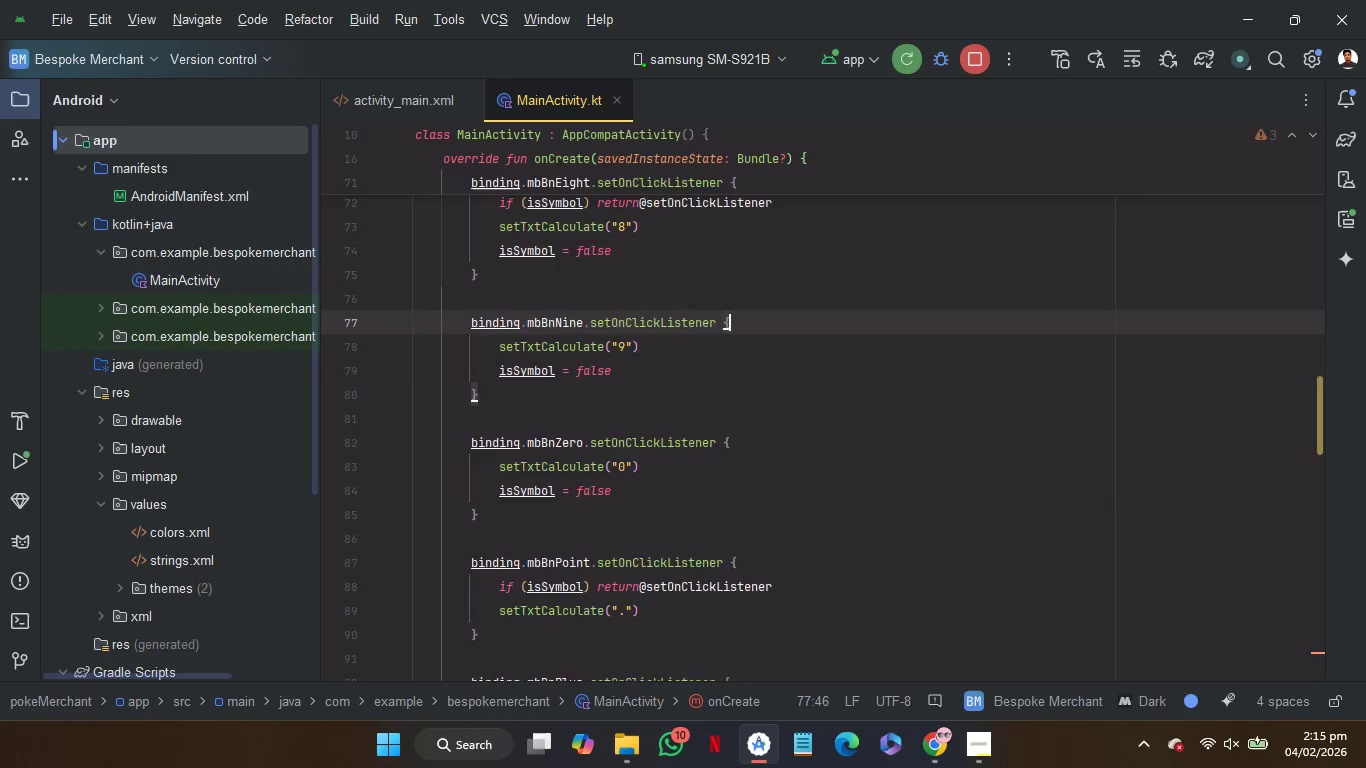 
scroll: coordinate [821, 325], scroll_direction: up, amount: 2.0
 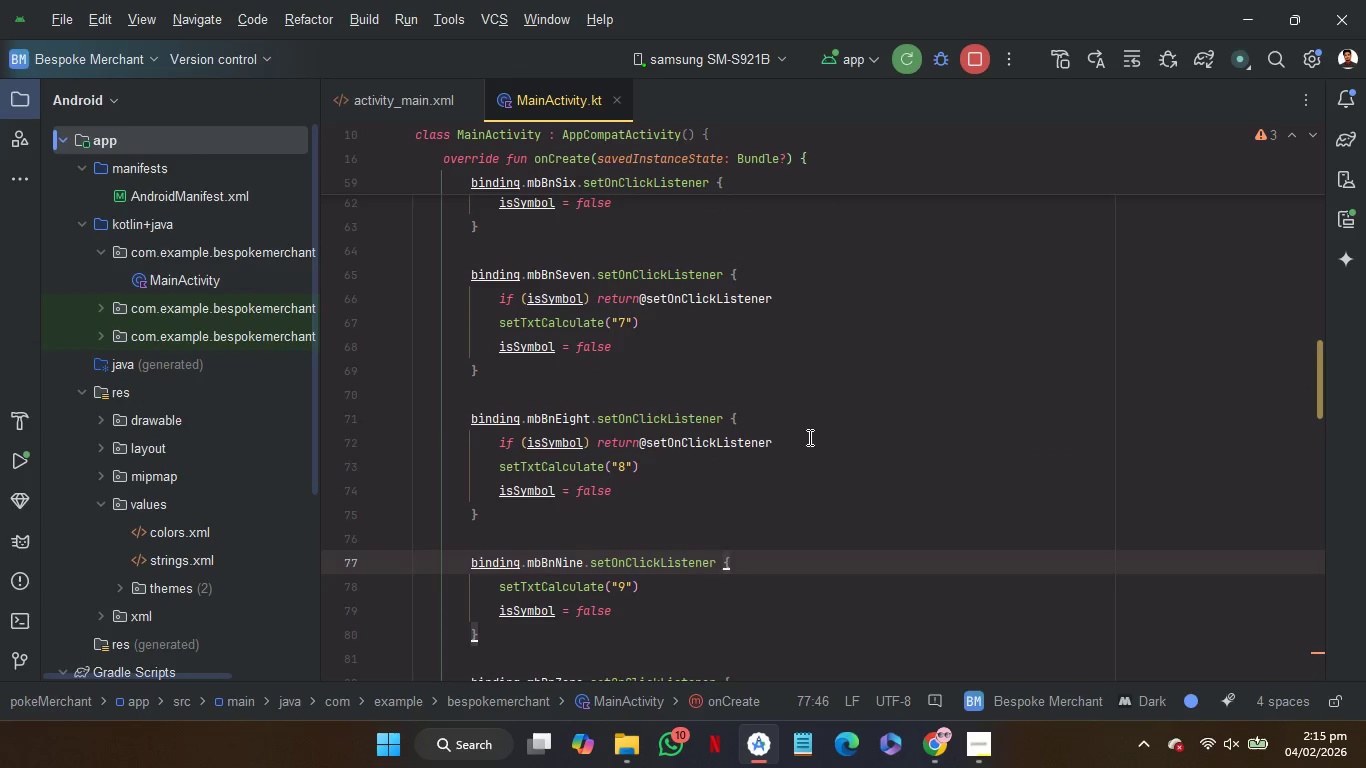 
left_click_drag(start_coordinate=[808, 437], to_coordinate=[808, 421])
 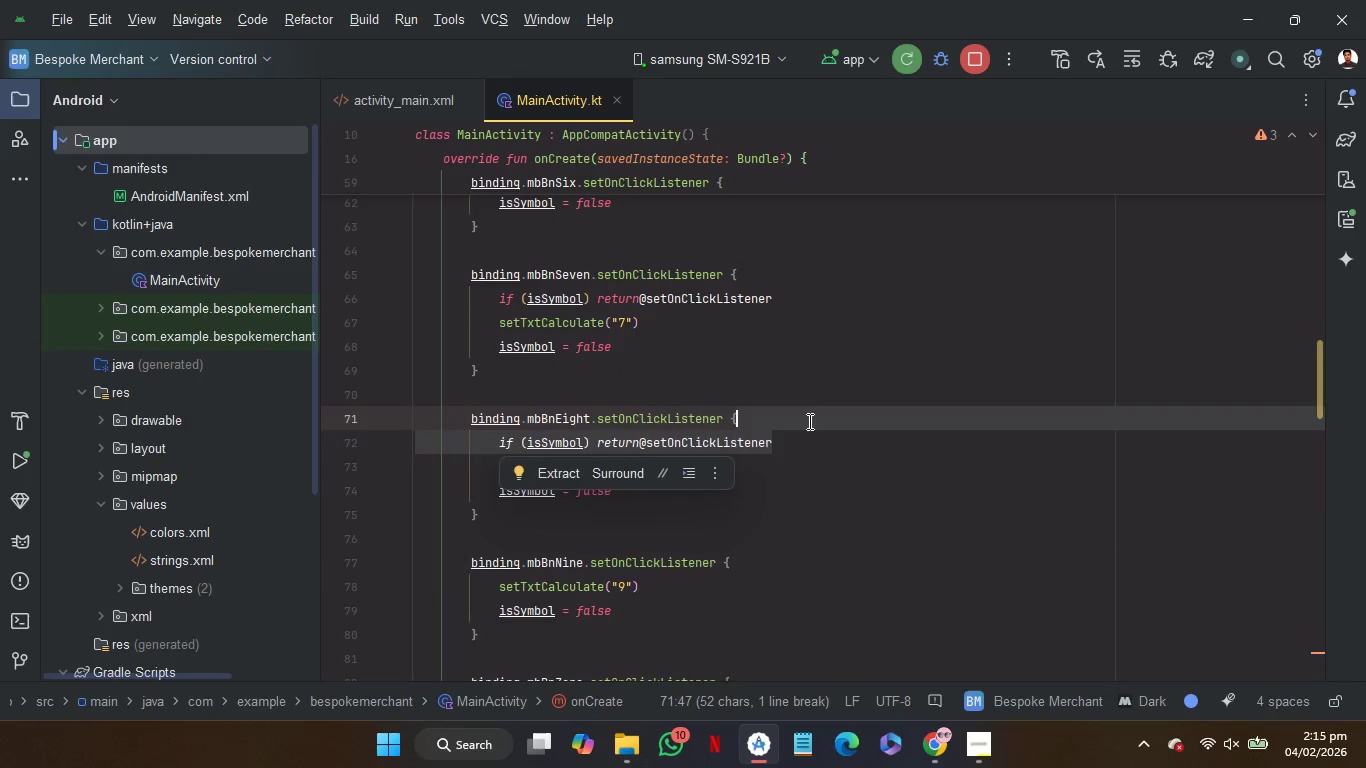 
key(Backspace)
 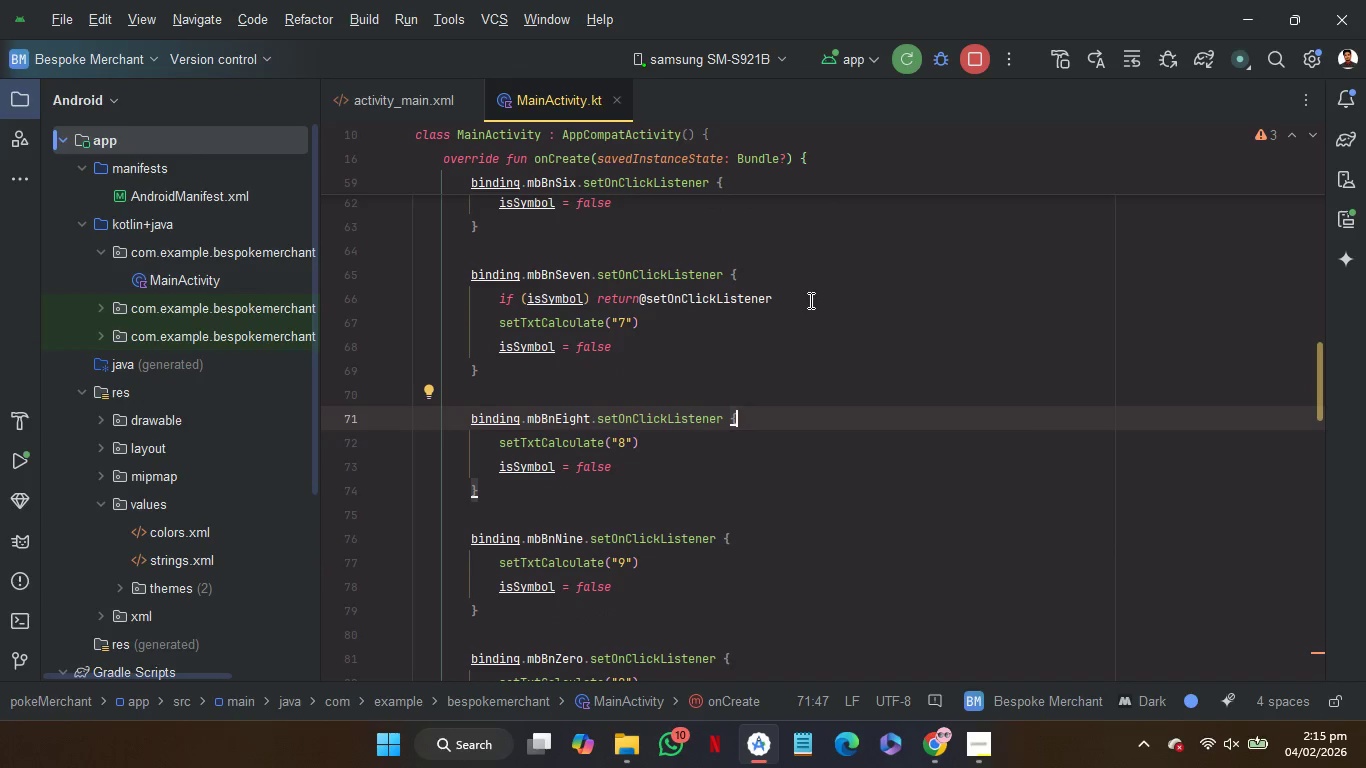 
left_click_drag(start_coordinate=[809, 299], to_coordinate=[808, 271])
 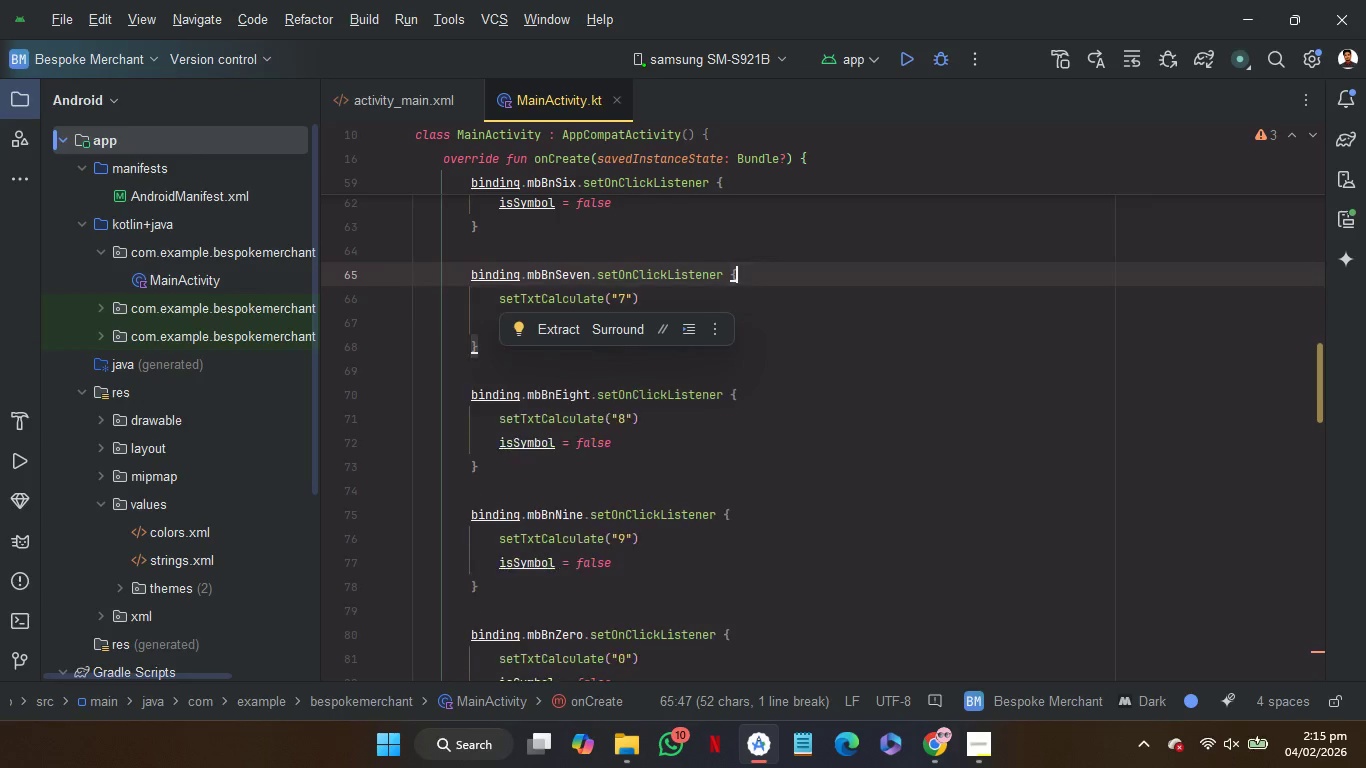 
key(Backspace)
 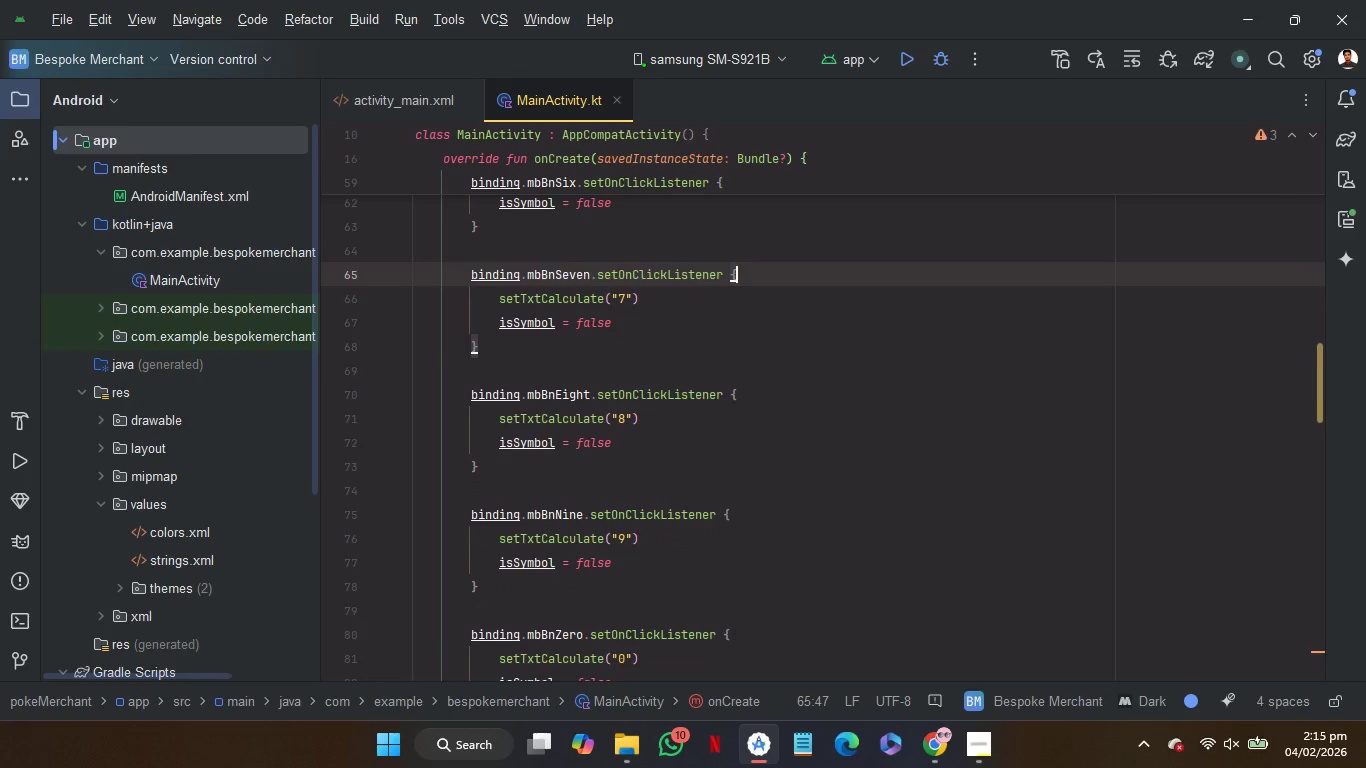 
scroll: coordinate [808, 271], scroll_direction: up, amount: 2.0
 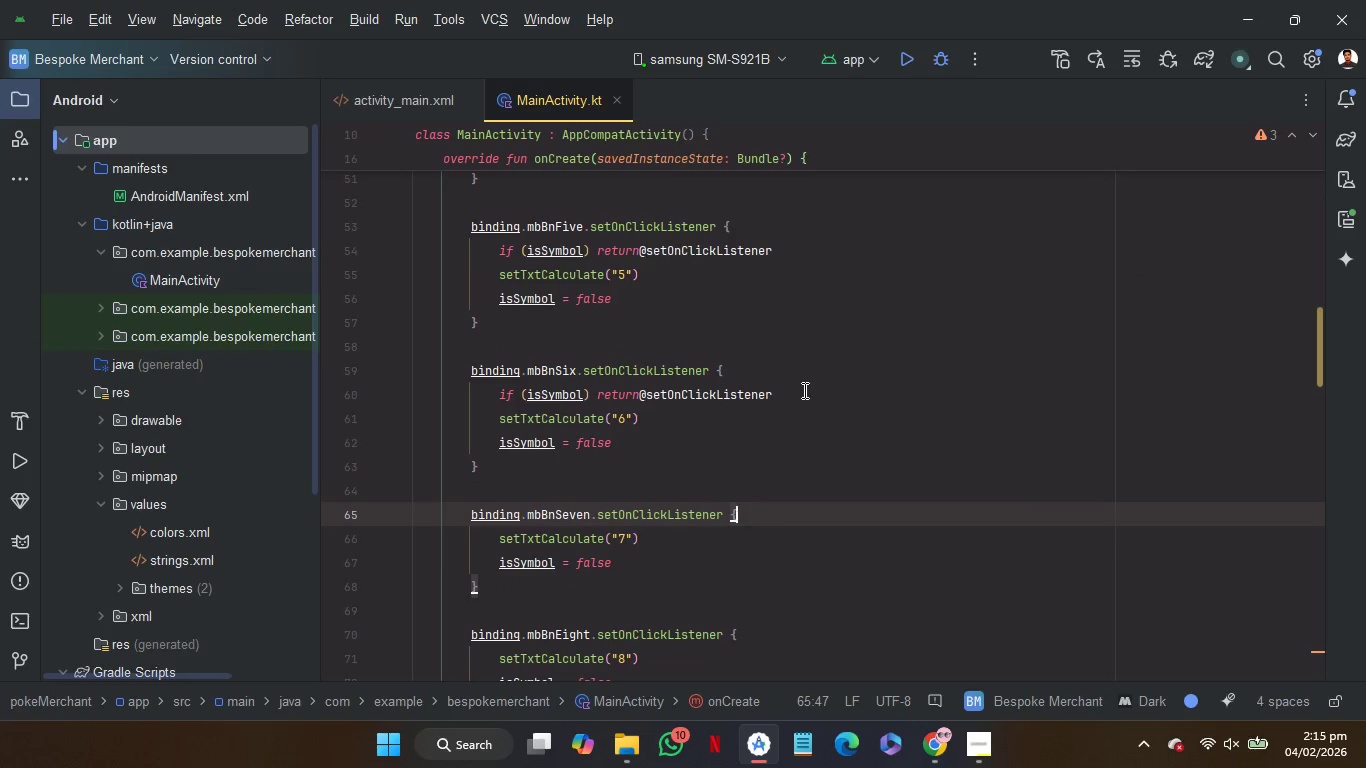 
left_click_drag(start_coordinate=[803, 389], to_coordinate=[804, 377])
 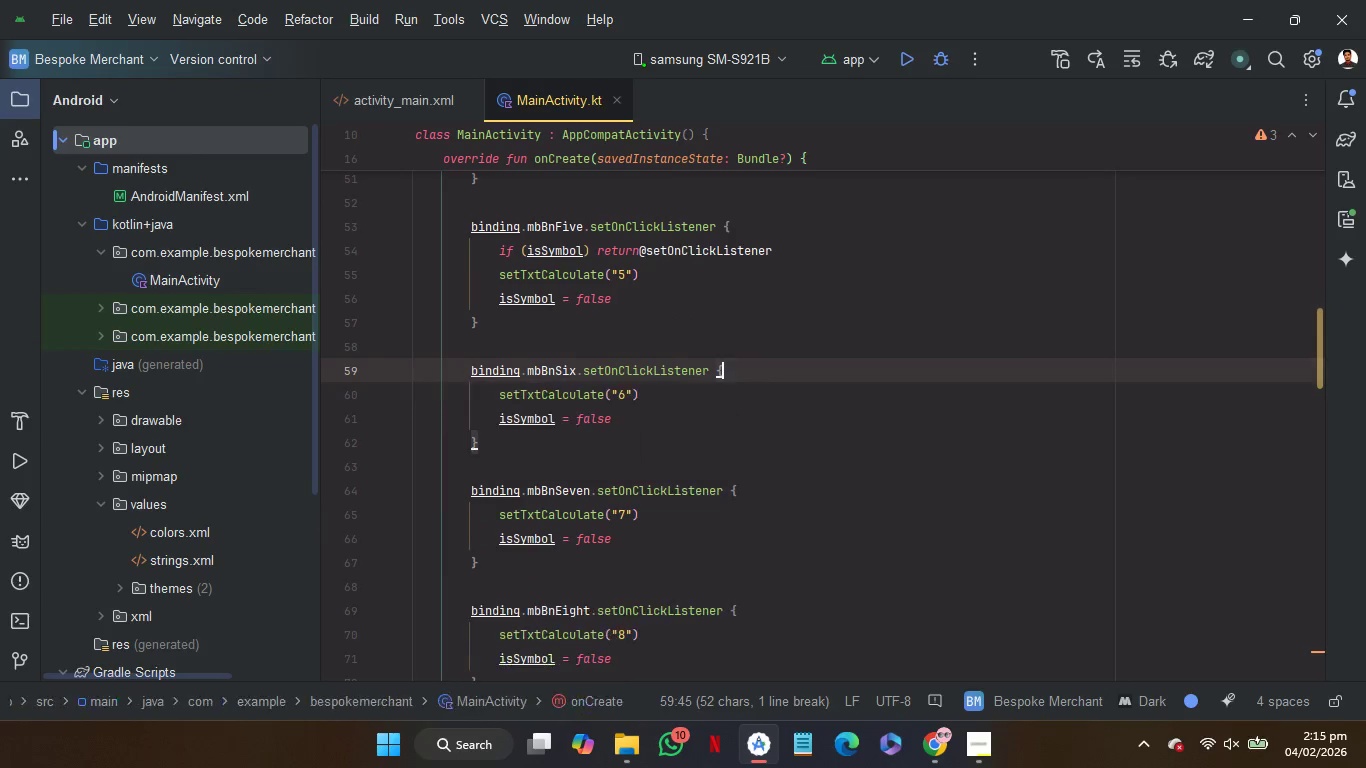 
key(Backspace)
 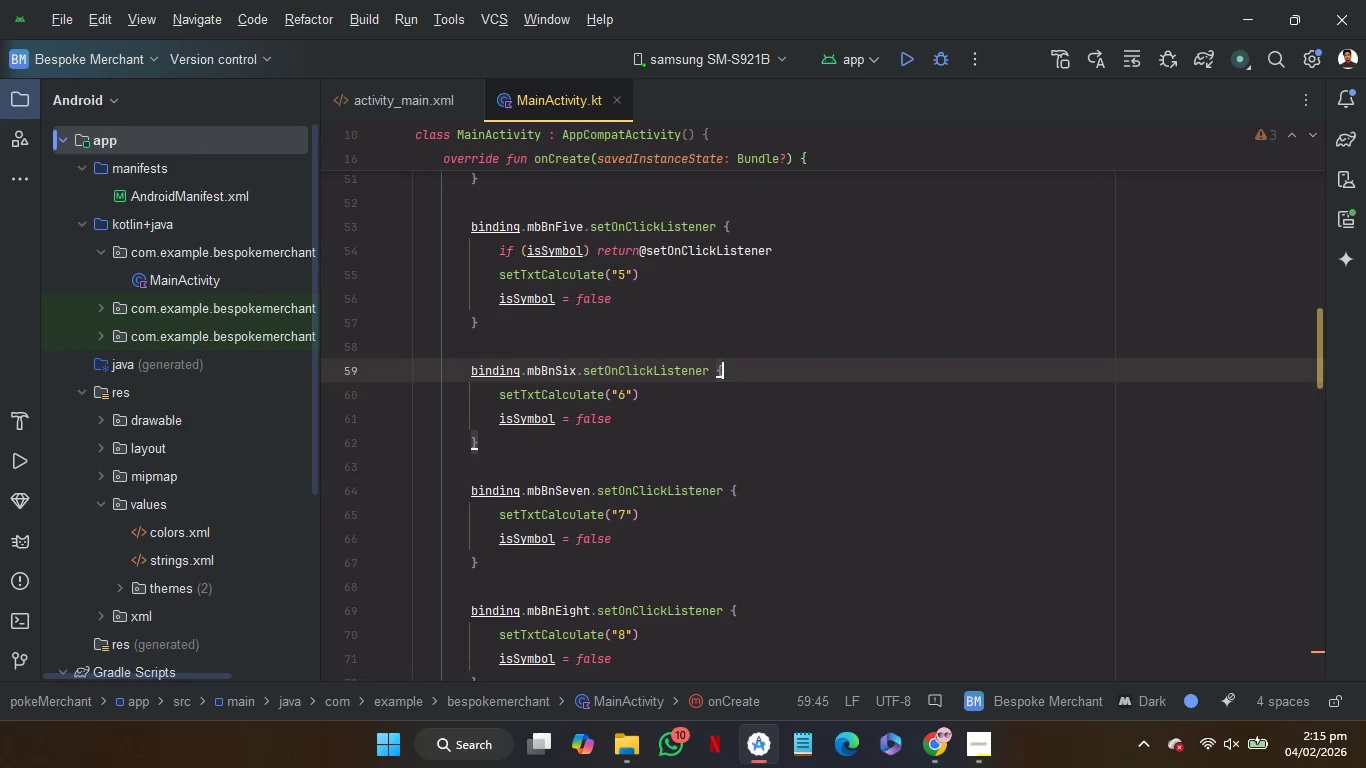 
scroll: coordinate [804, 377], scroll_direction: up, amount: 2.0
 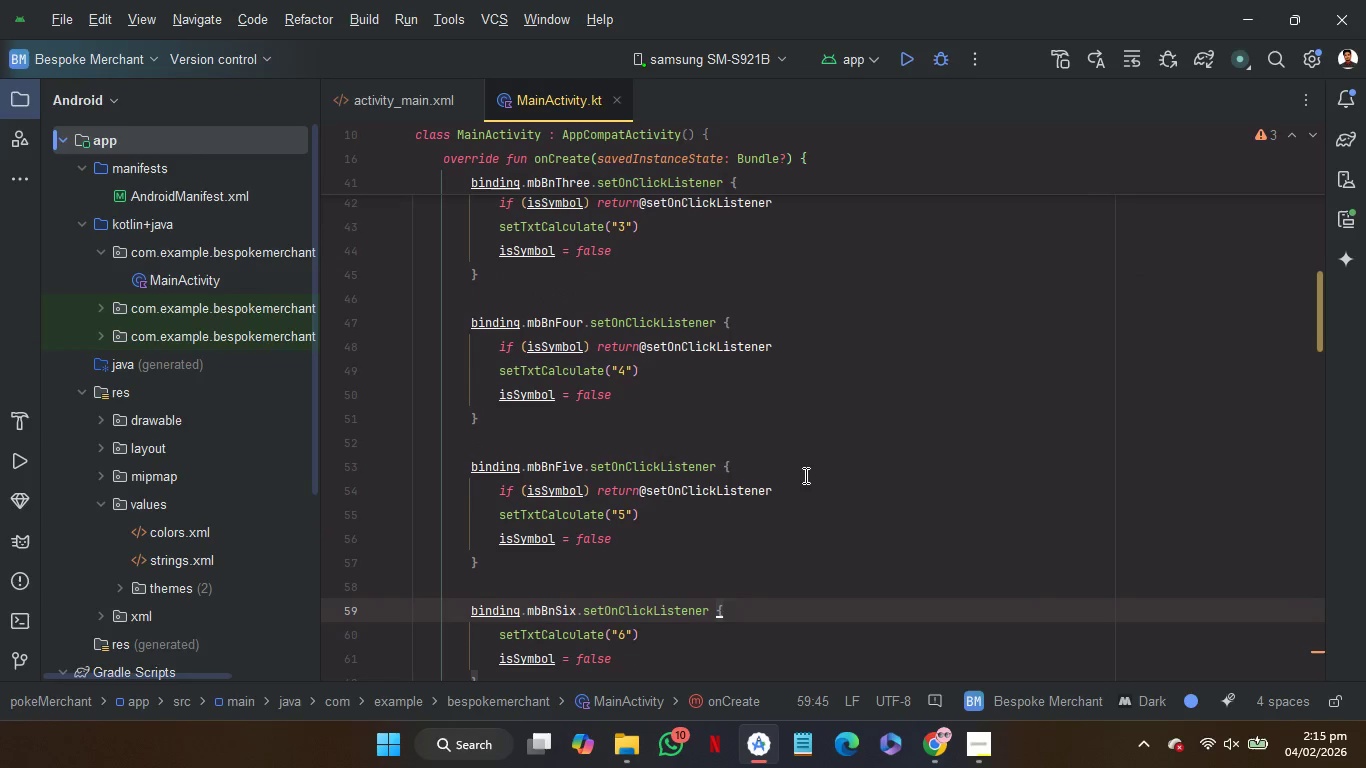 
left_click_drag(start_coordinate=[805, 478], to_coordinate=[805, 467])
 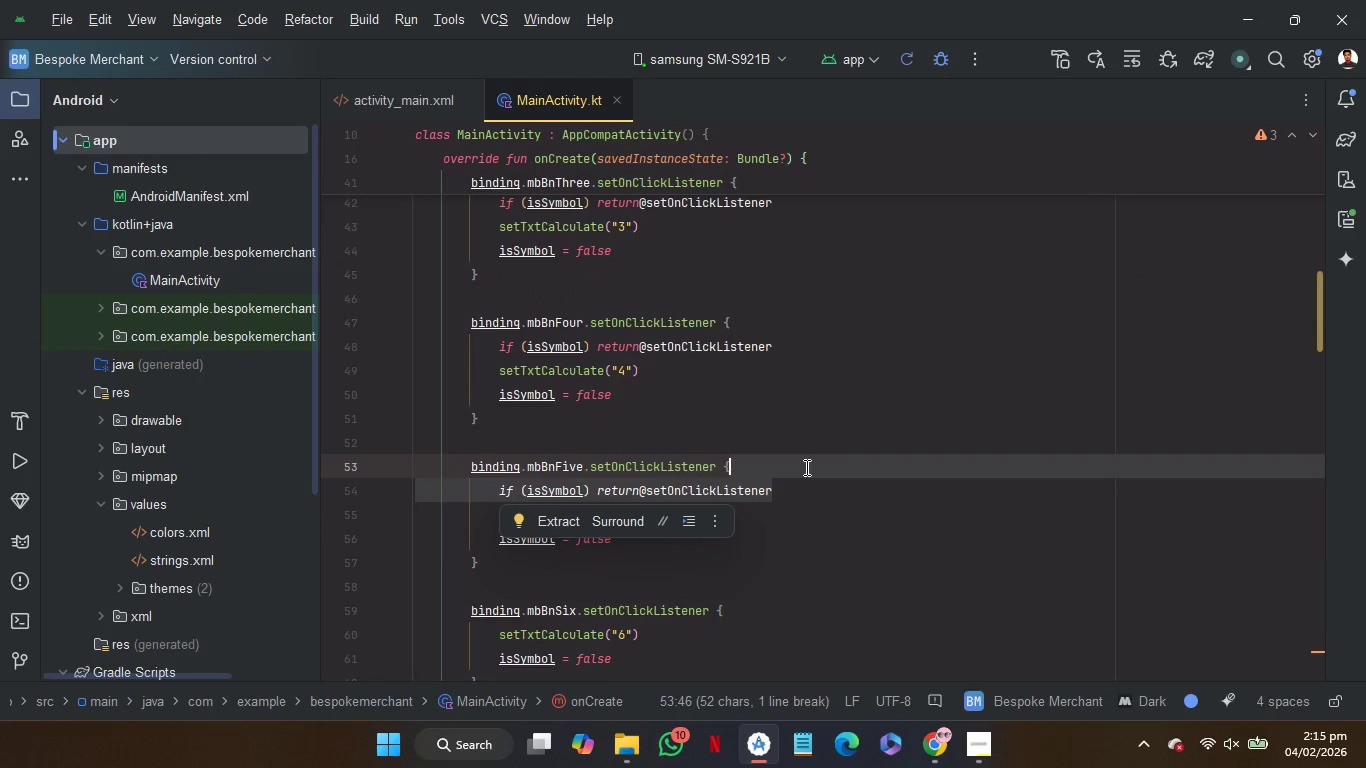 
key(Backspace)
 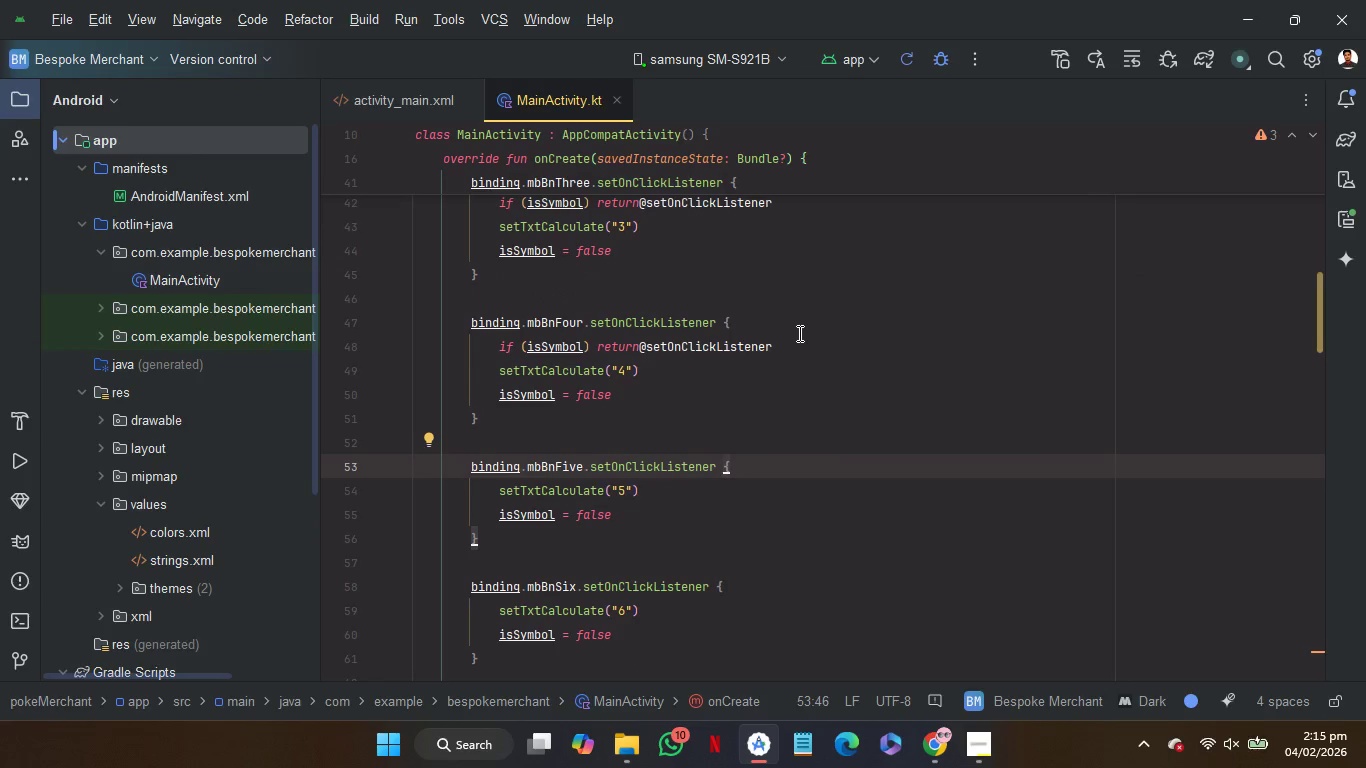 
left_click_drag(start_coordinate=[798, 333], to_coordinate=[799, 345])
 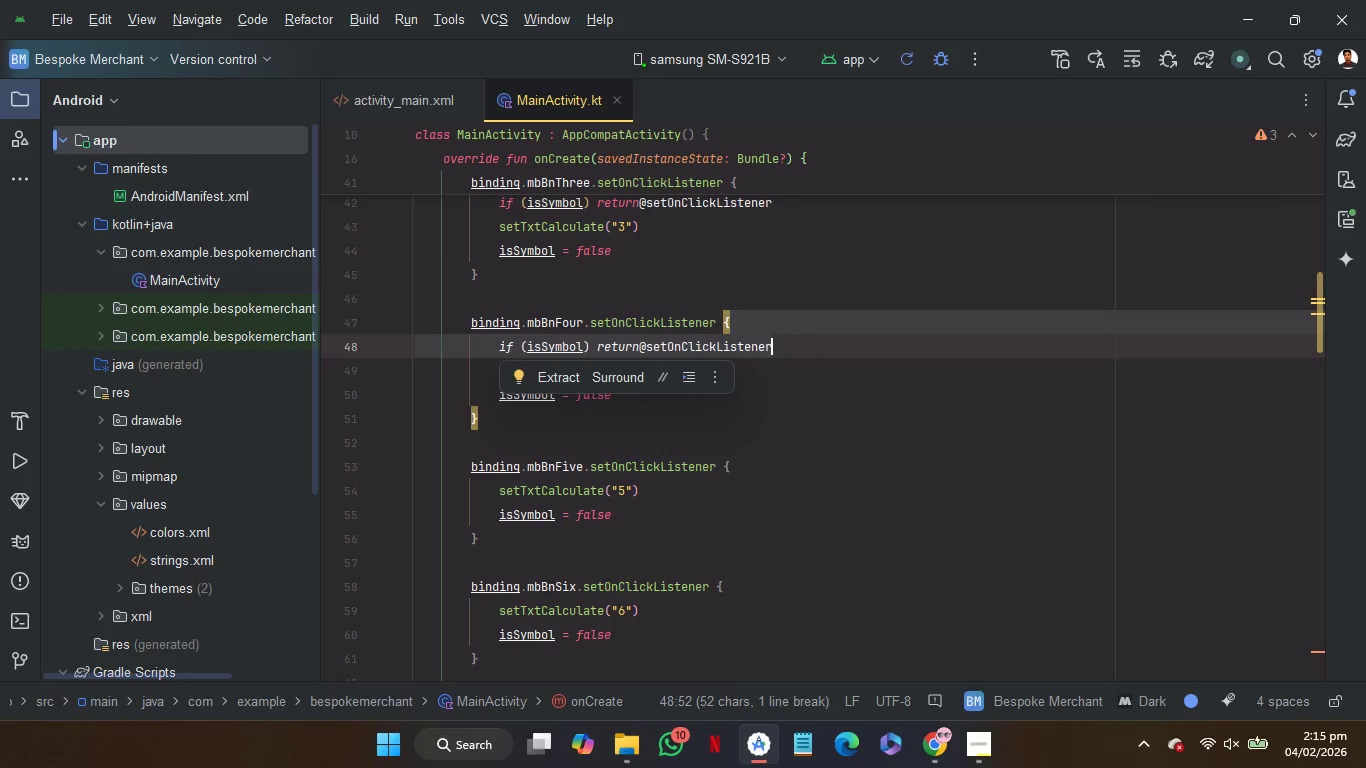 
key(Backspace)
 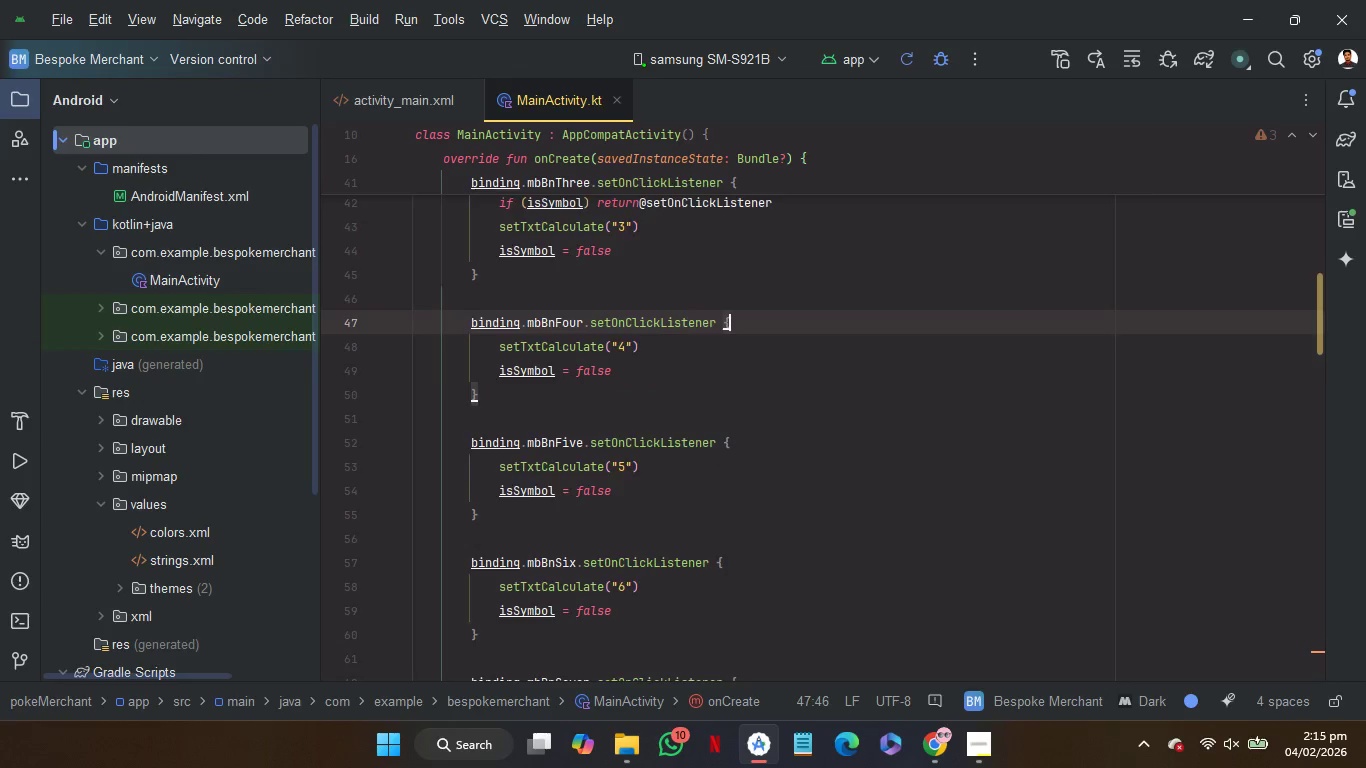 
scroll: coordinate [799, 345], scroll_direction: up, amount: 1.0
 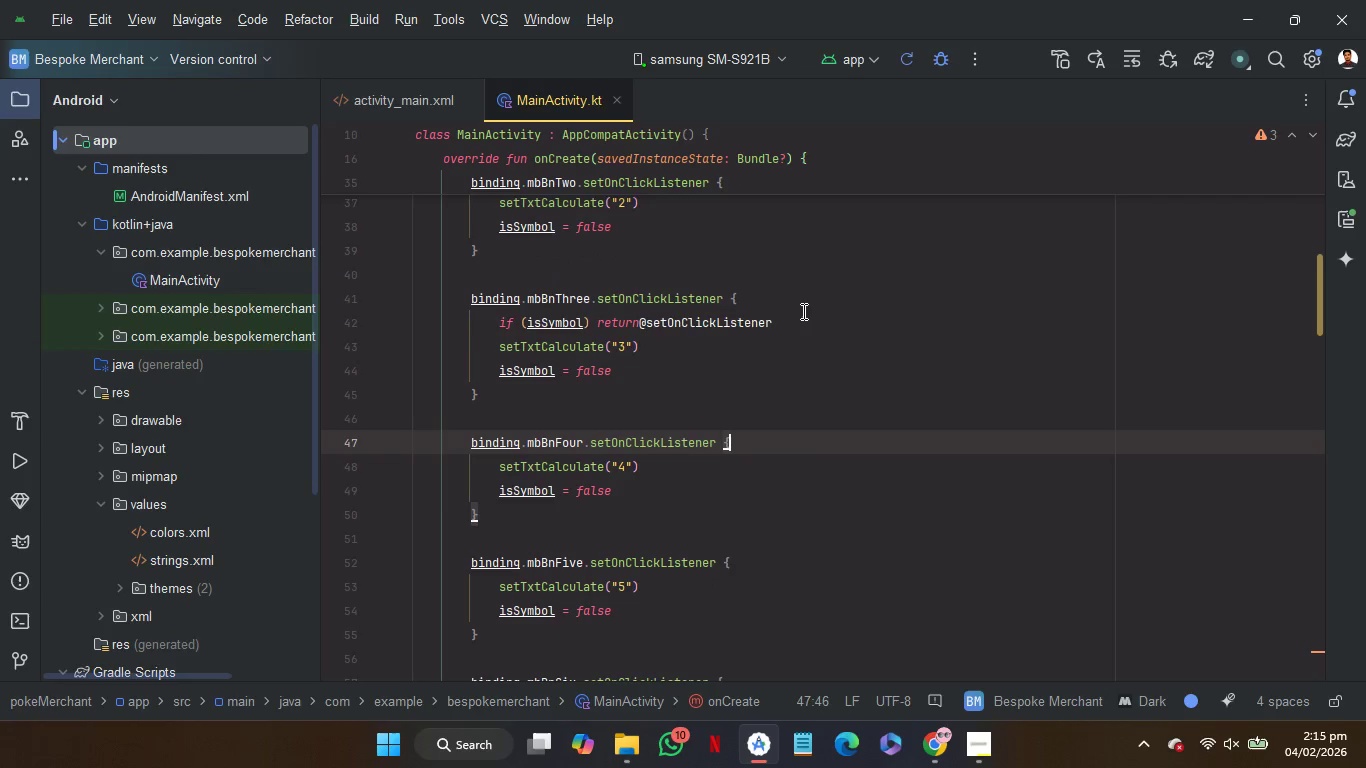 
left_click_drag(start_coordinate=[802, 311], to_coordinate=[802, 298])
 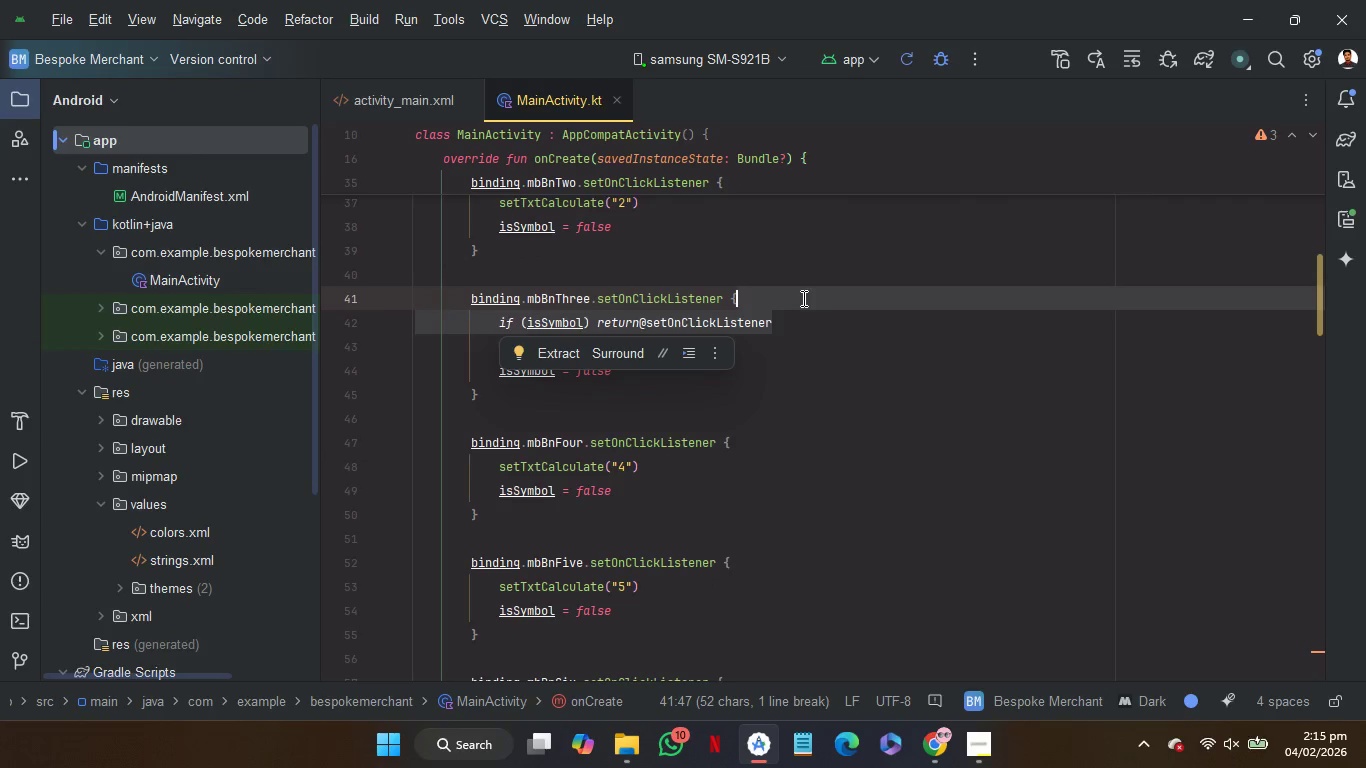 
key(Backspace)
 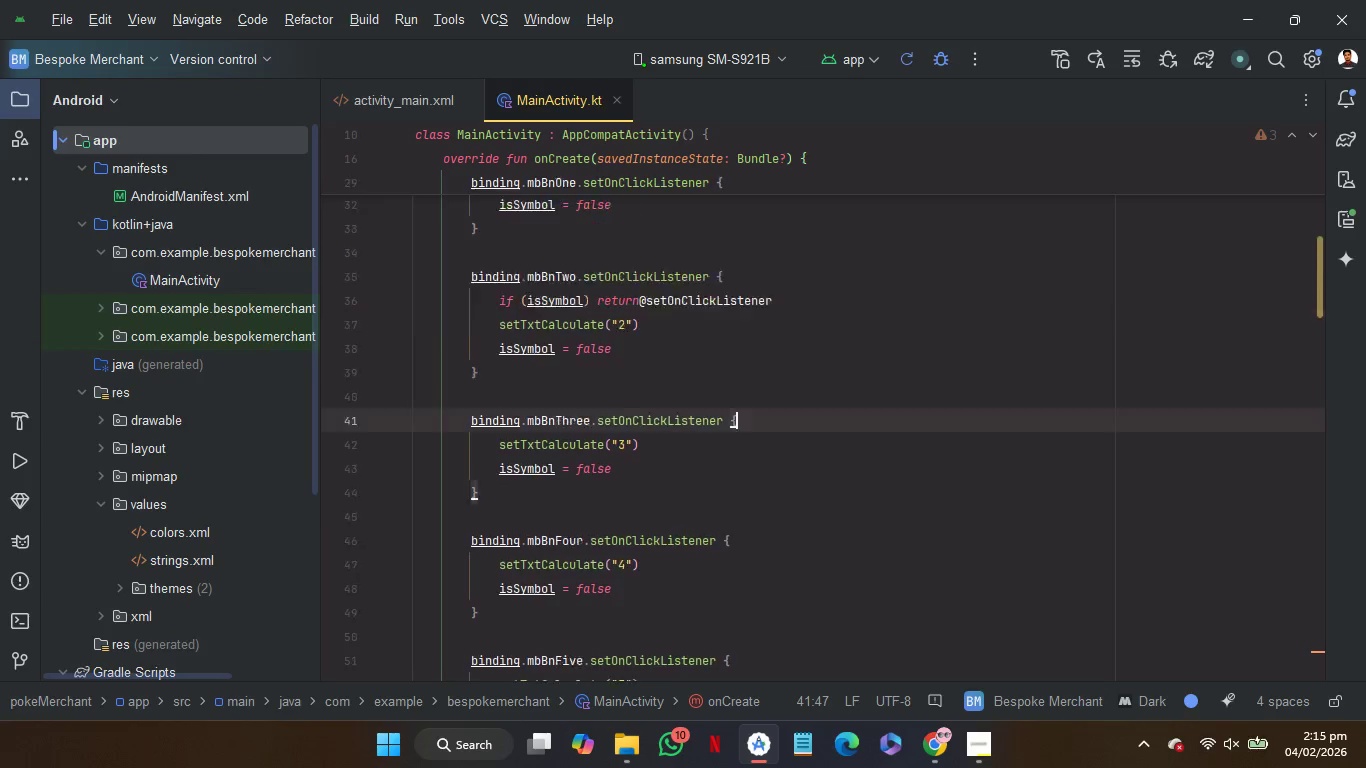 
scroll: coordinate [802, 298], scroll_direction: up, amount: 2.0
 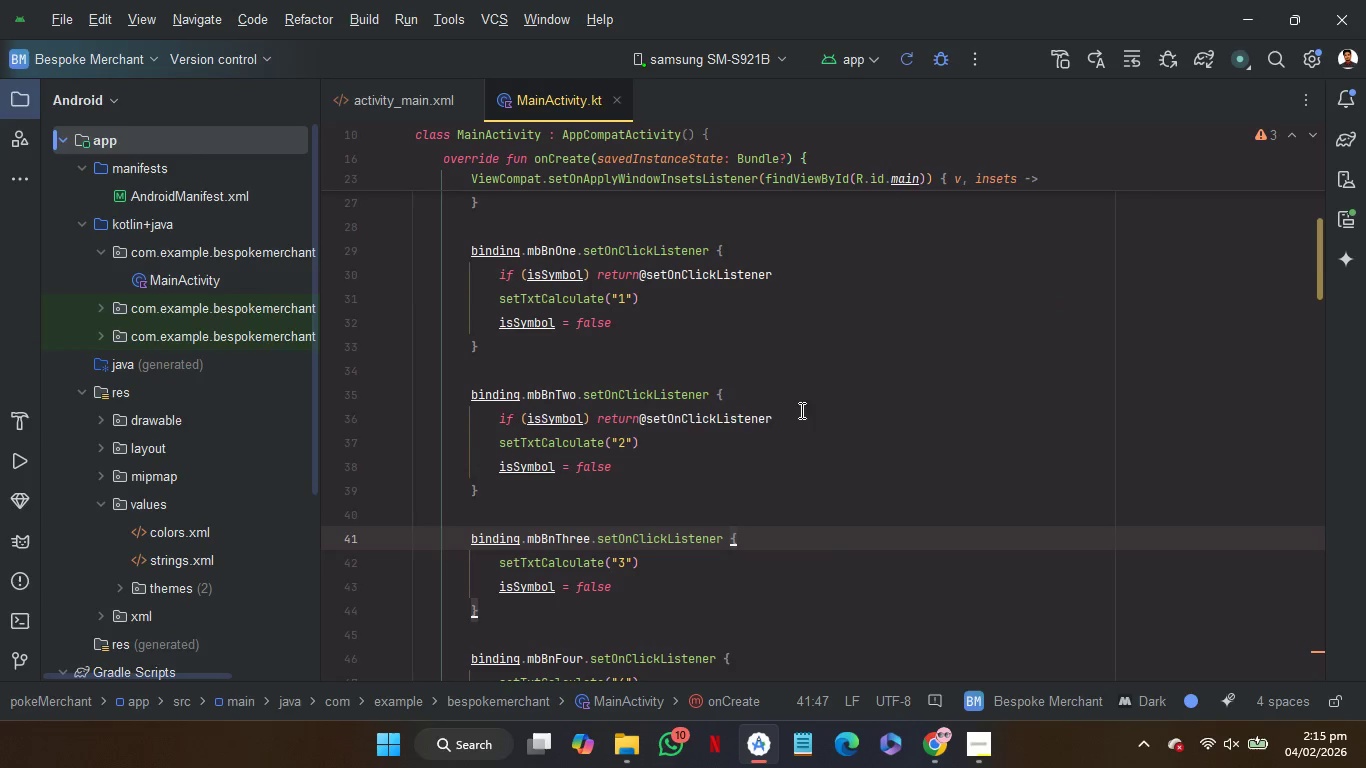 
left_click_drag(start_coordinate=[800, 410], to_coordinate=[800, 397])
 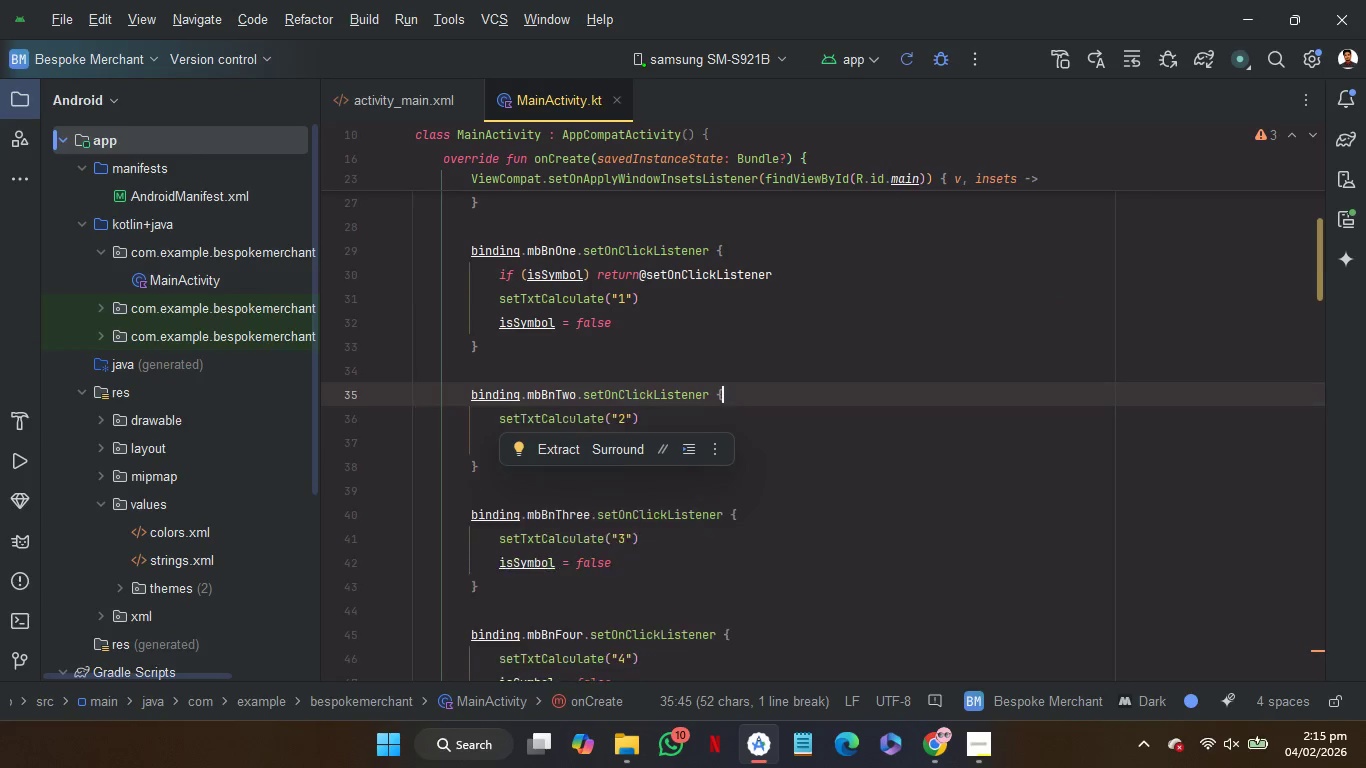 
key(Backspace)
 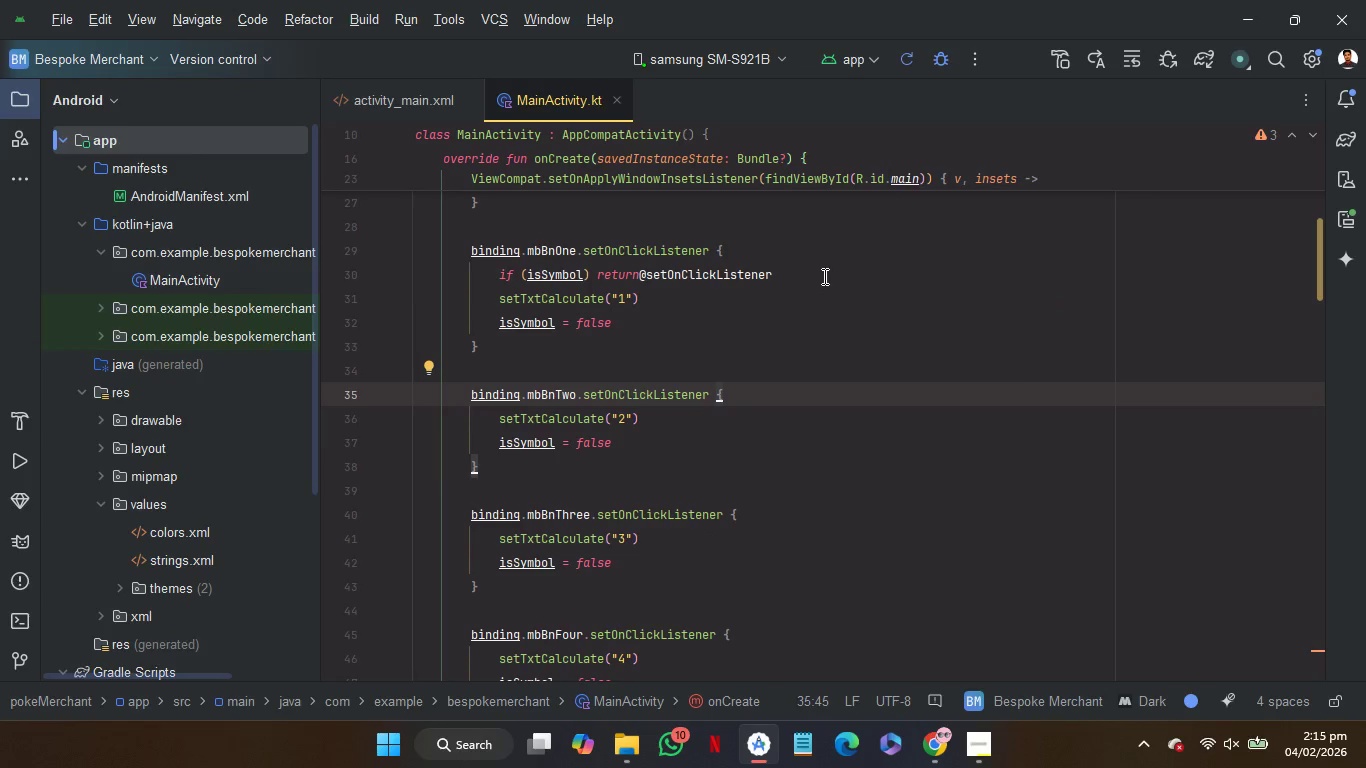 
left_click_drag(start_coordinate=[825, 275], to_coordinate=[826, 259])
 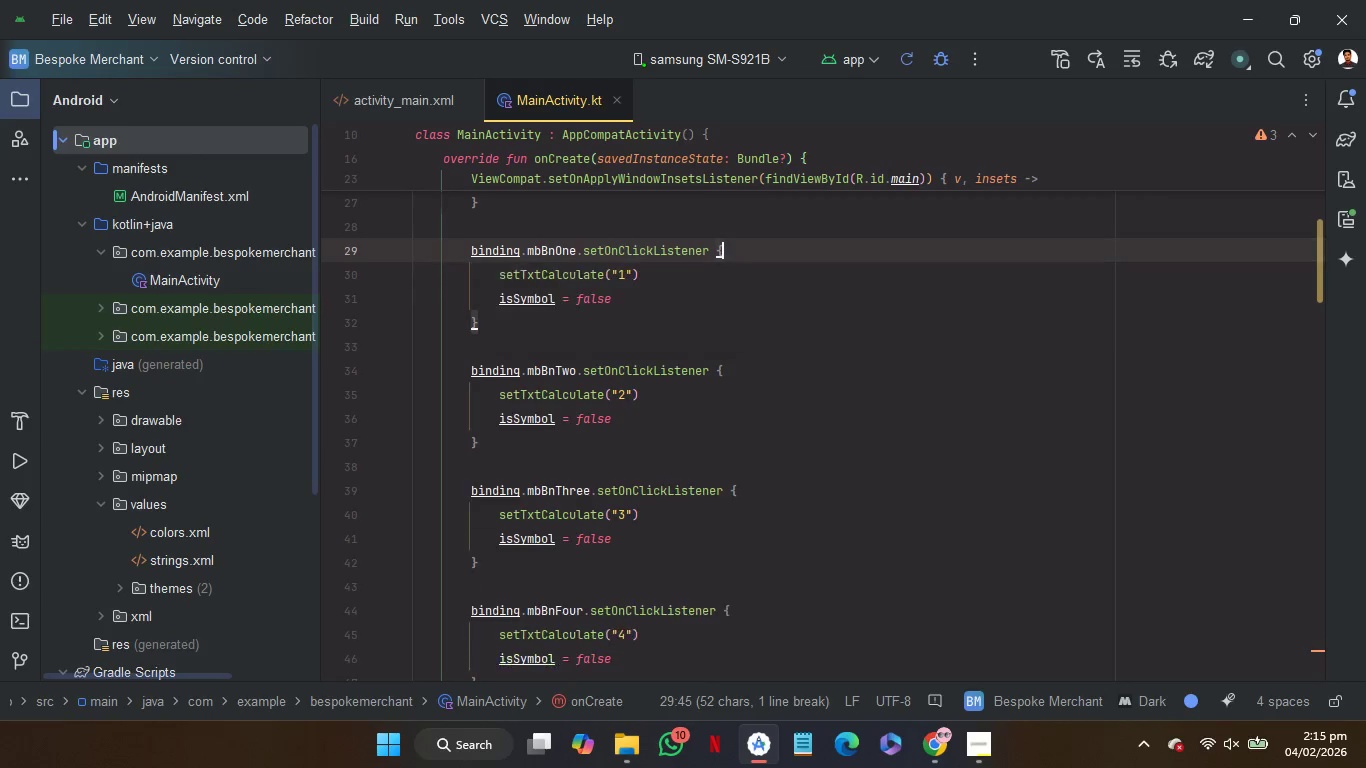 
key(Backspace)
 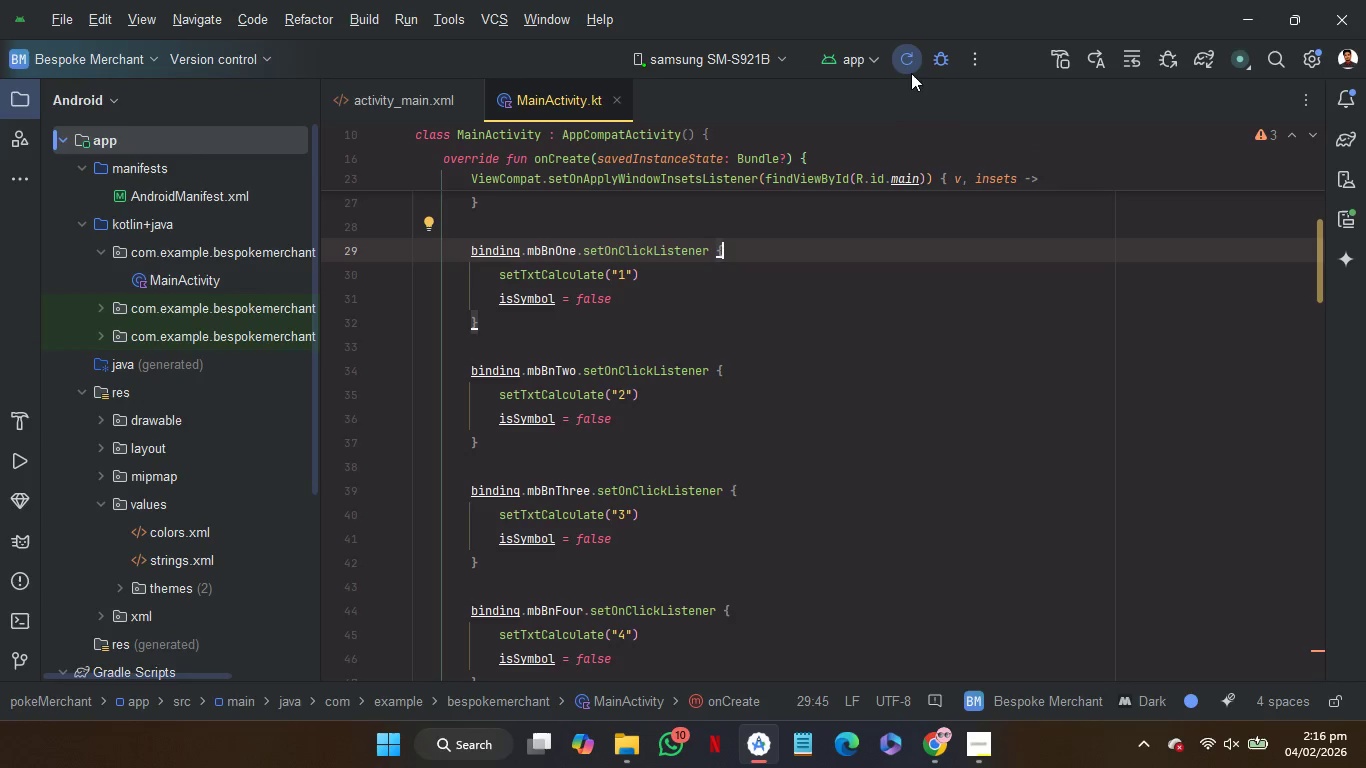 
left_click([914, 67])
 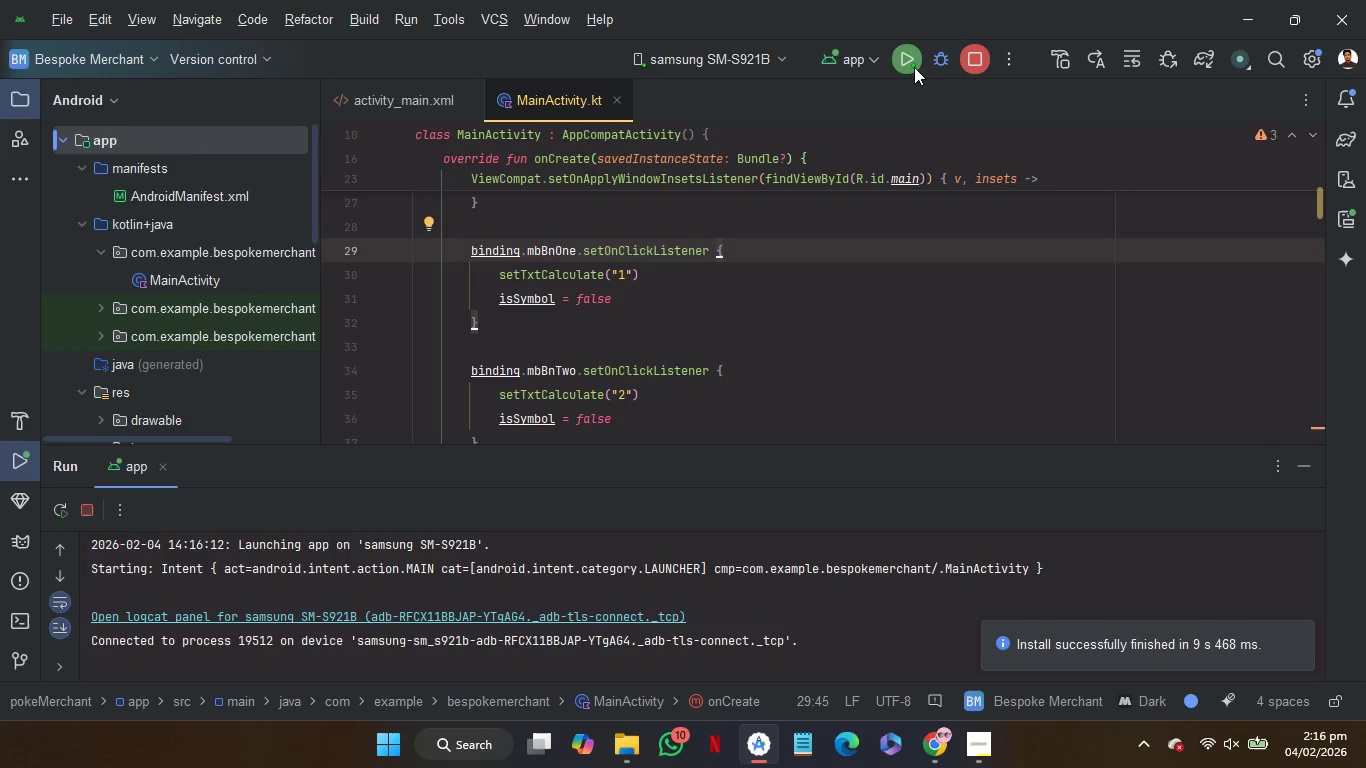 
wait(43.77)
 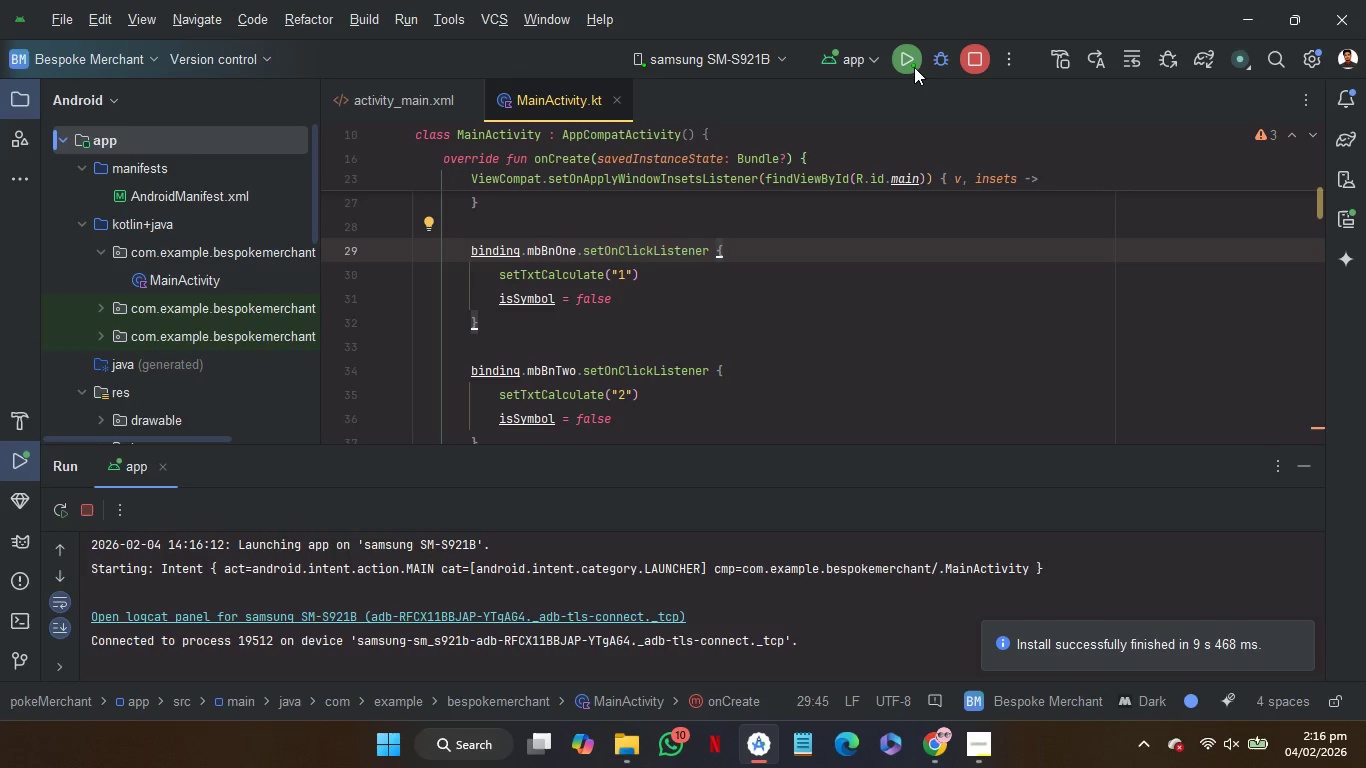 
left_click([1321, 425])
 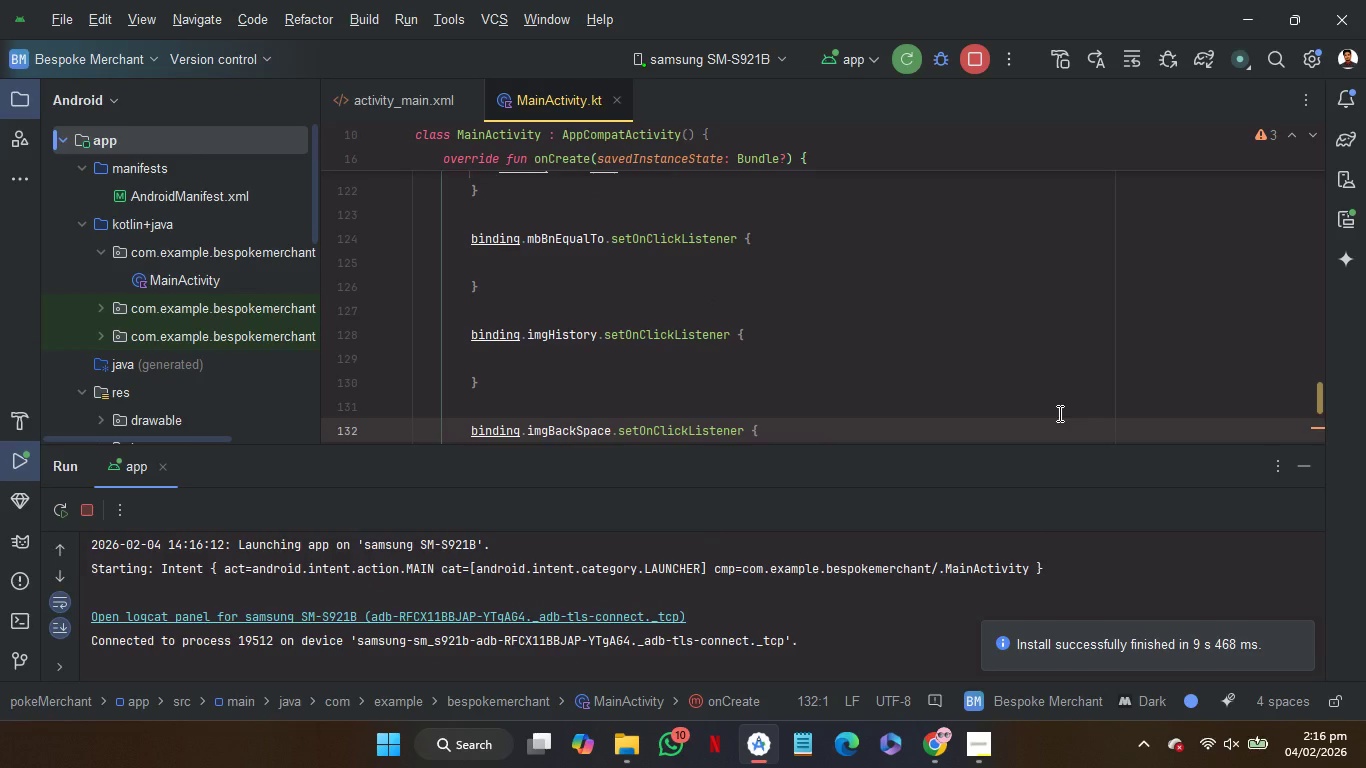 
scroll: coordinate [1058, 413], scroll_direction: down, amount: 2.0
 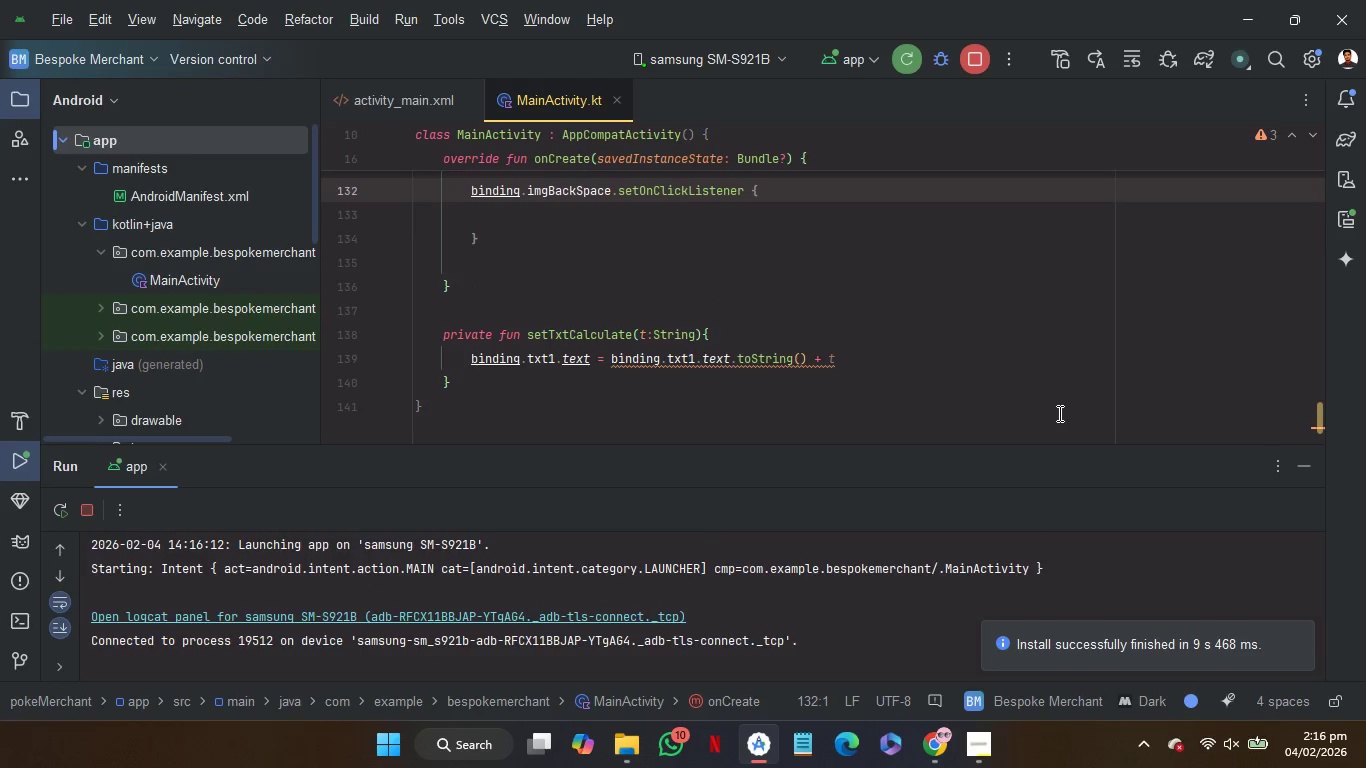 
scroll: coordinate [1058, 413], scroll_direction: none, amount: 0.0
 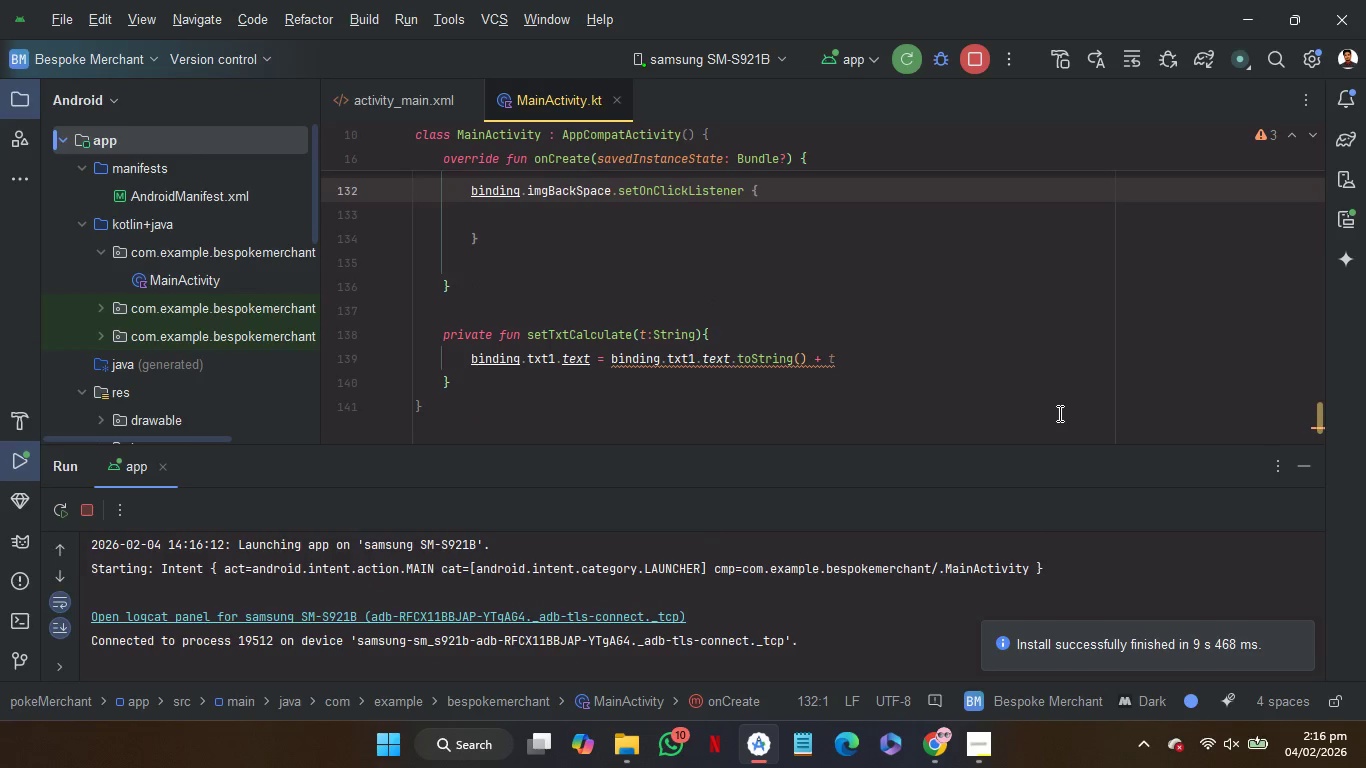 
scroll: coordinate [1058, 413], scroll_direction: up, amount: 4.0
 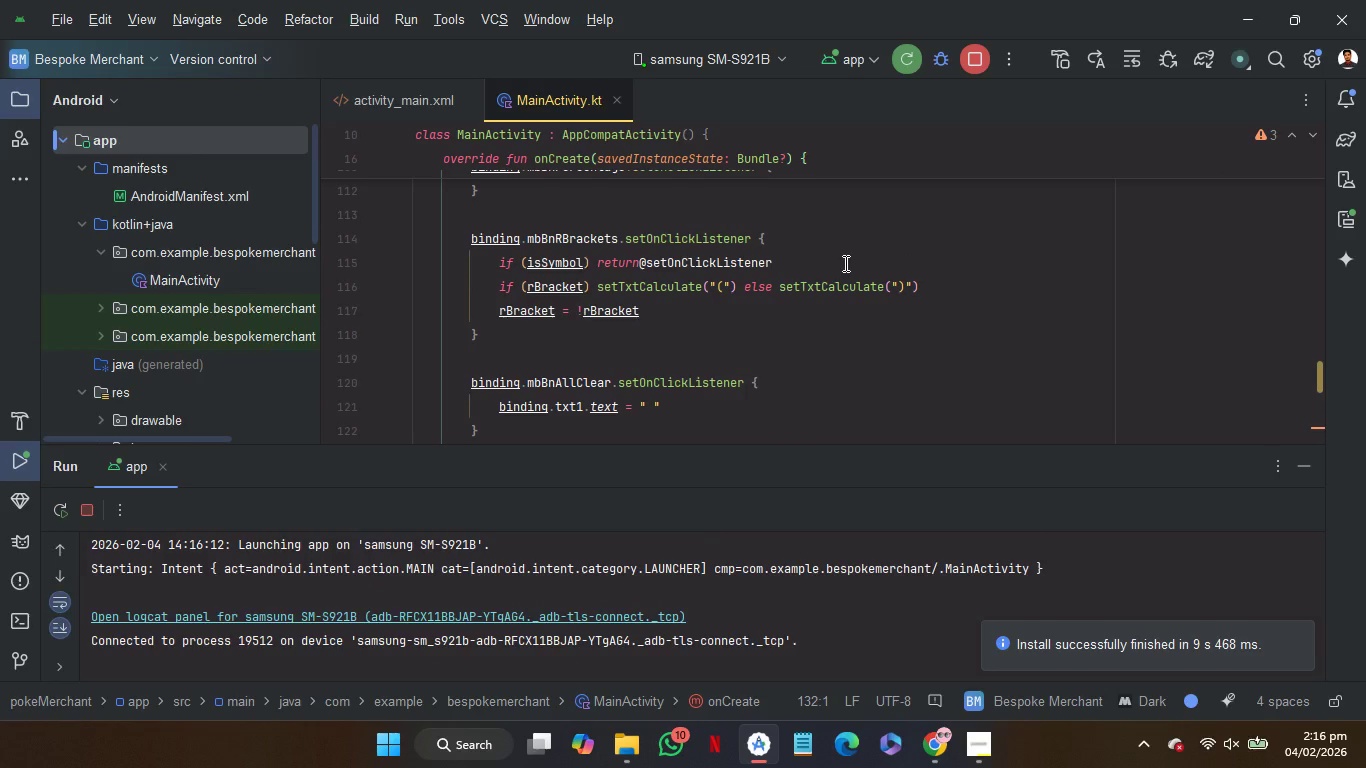 
left_click_drag(start_coordinate=[844, 263], to_coordinate=[844, 247])
 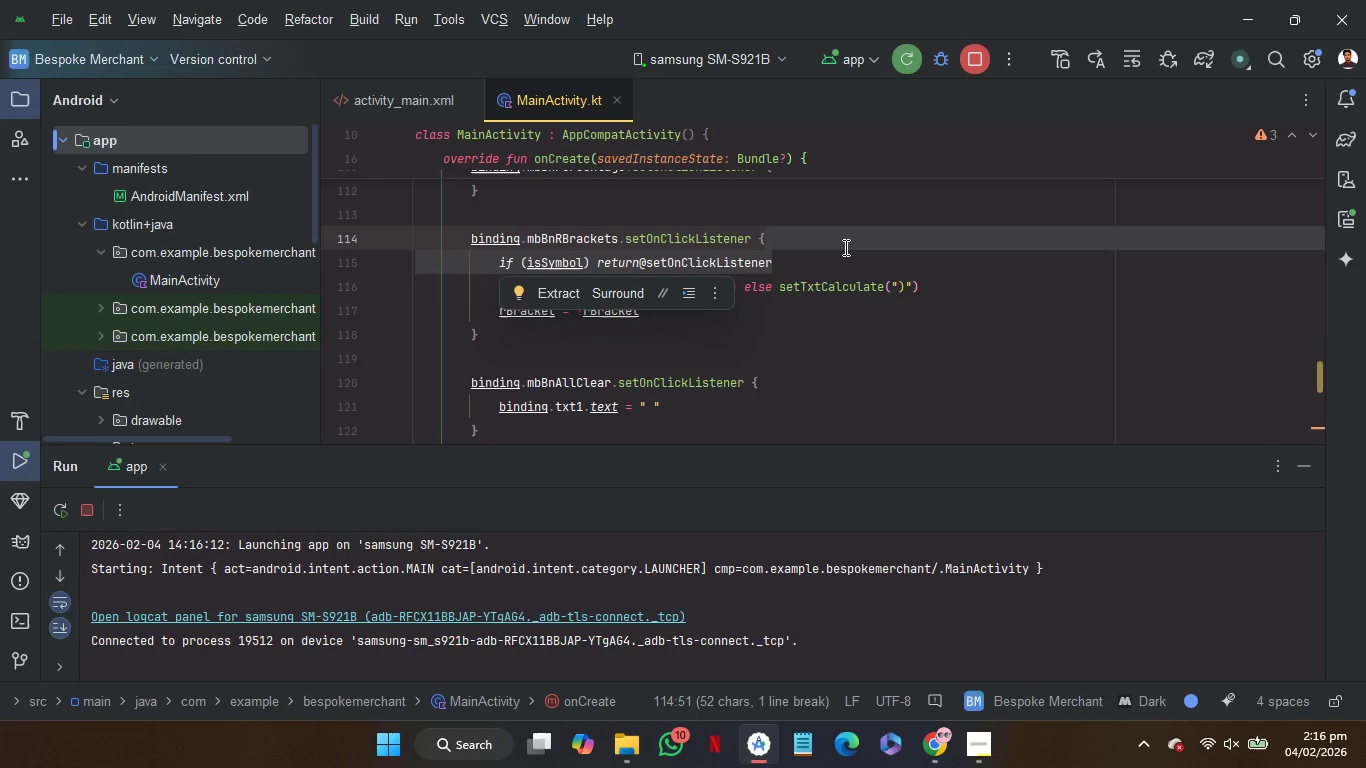 
key(Backspace)
 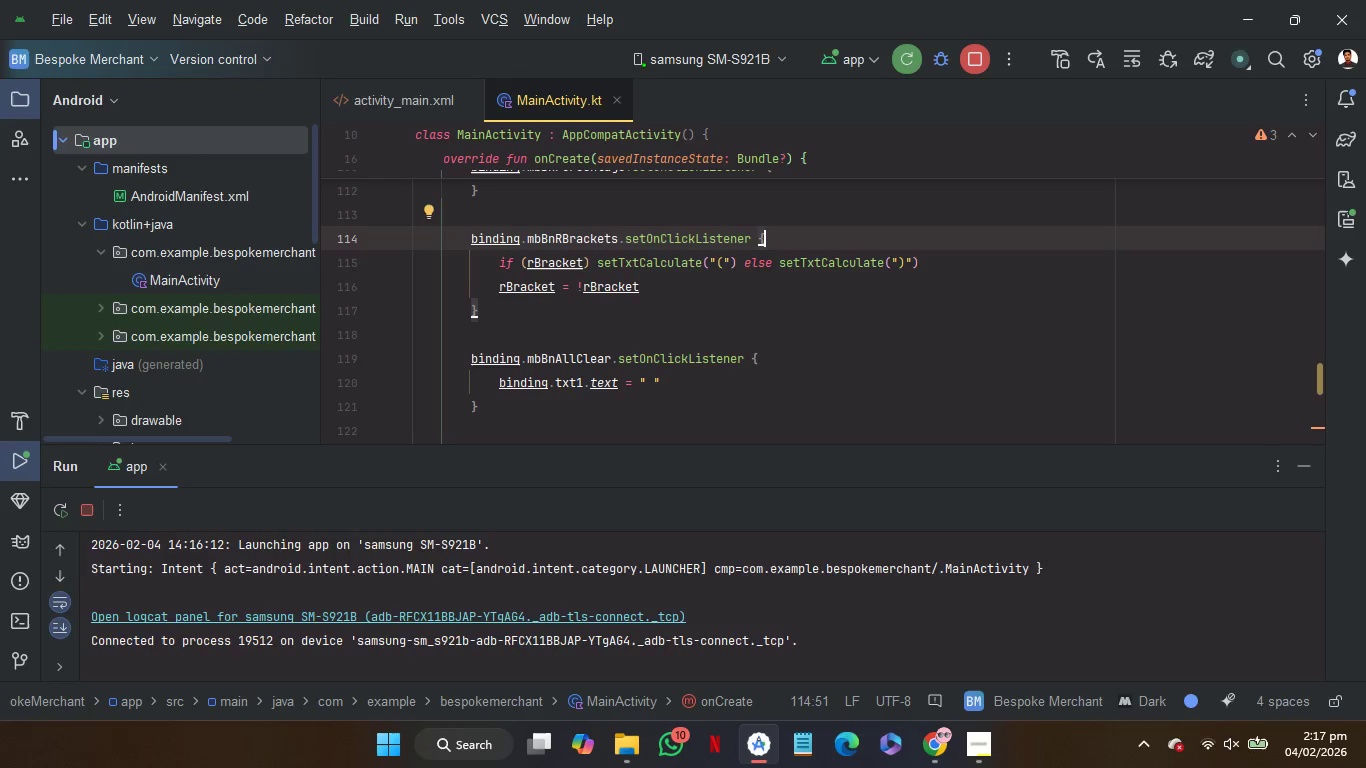 
wait(14.59)
 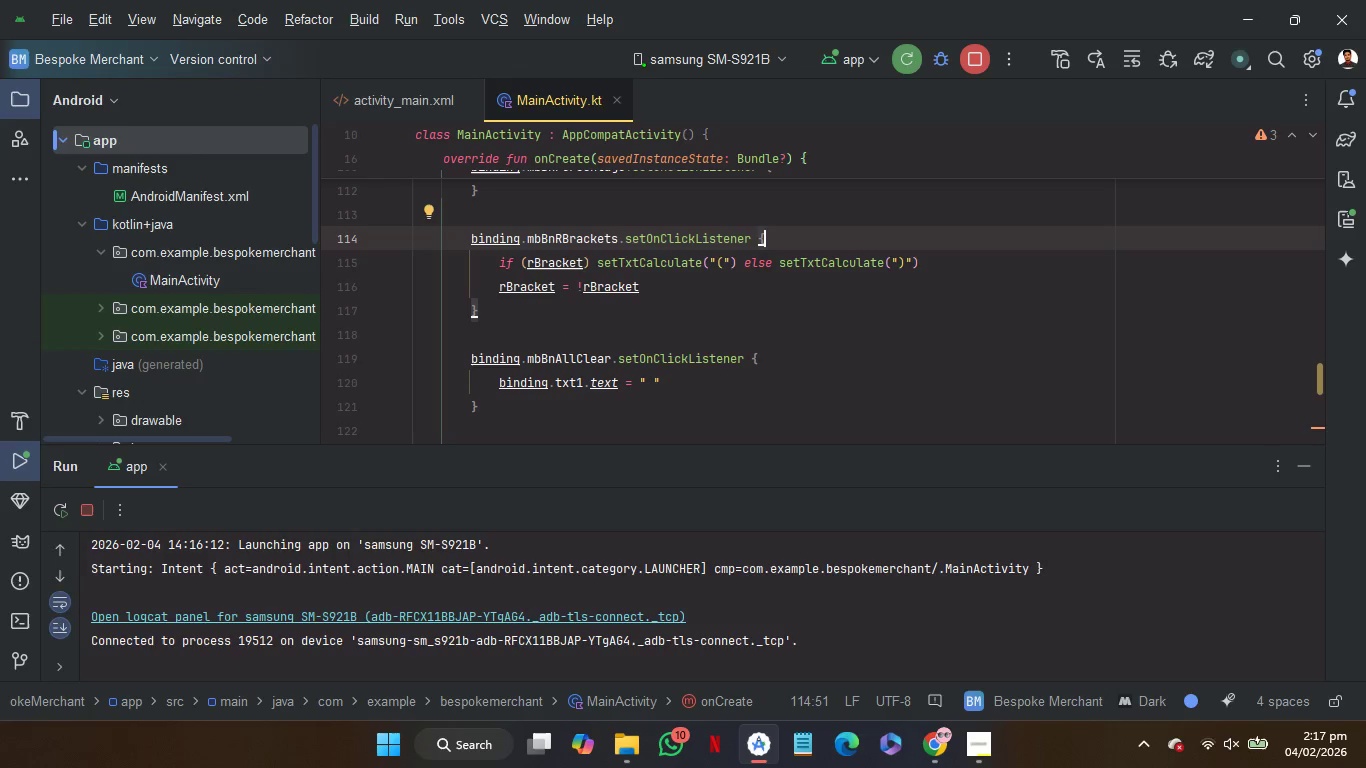 
left_click([907, 57])